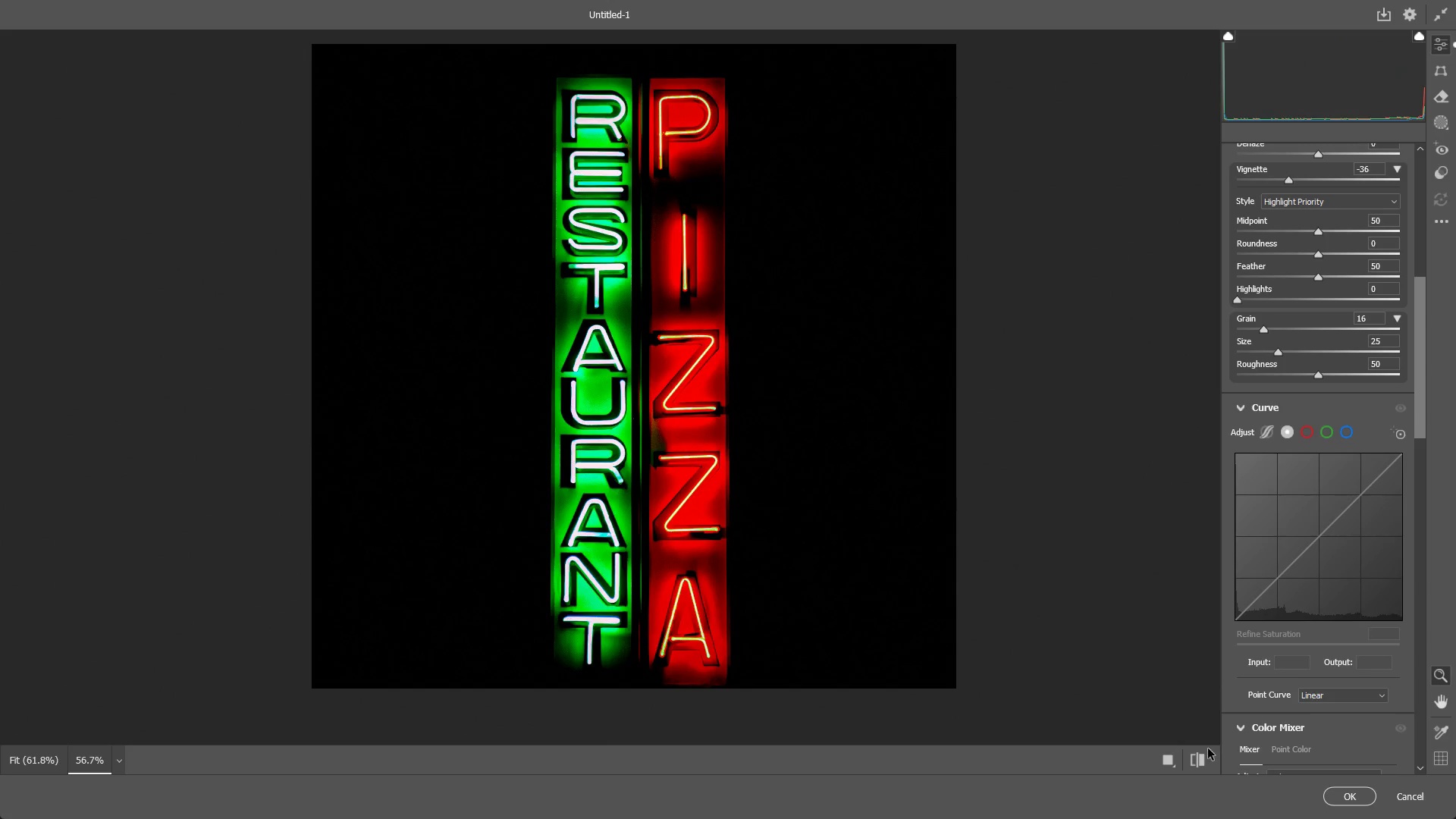 
left_click_drag(start_coordinate=[711, 398], to_coordinate=[736, 378])
 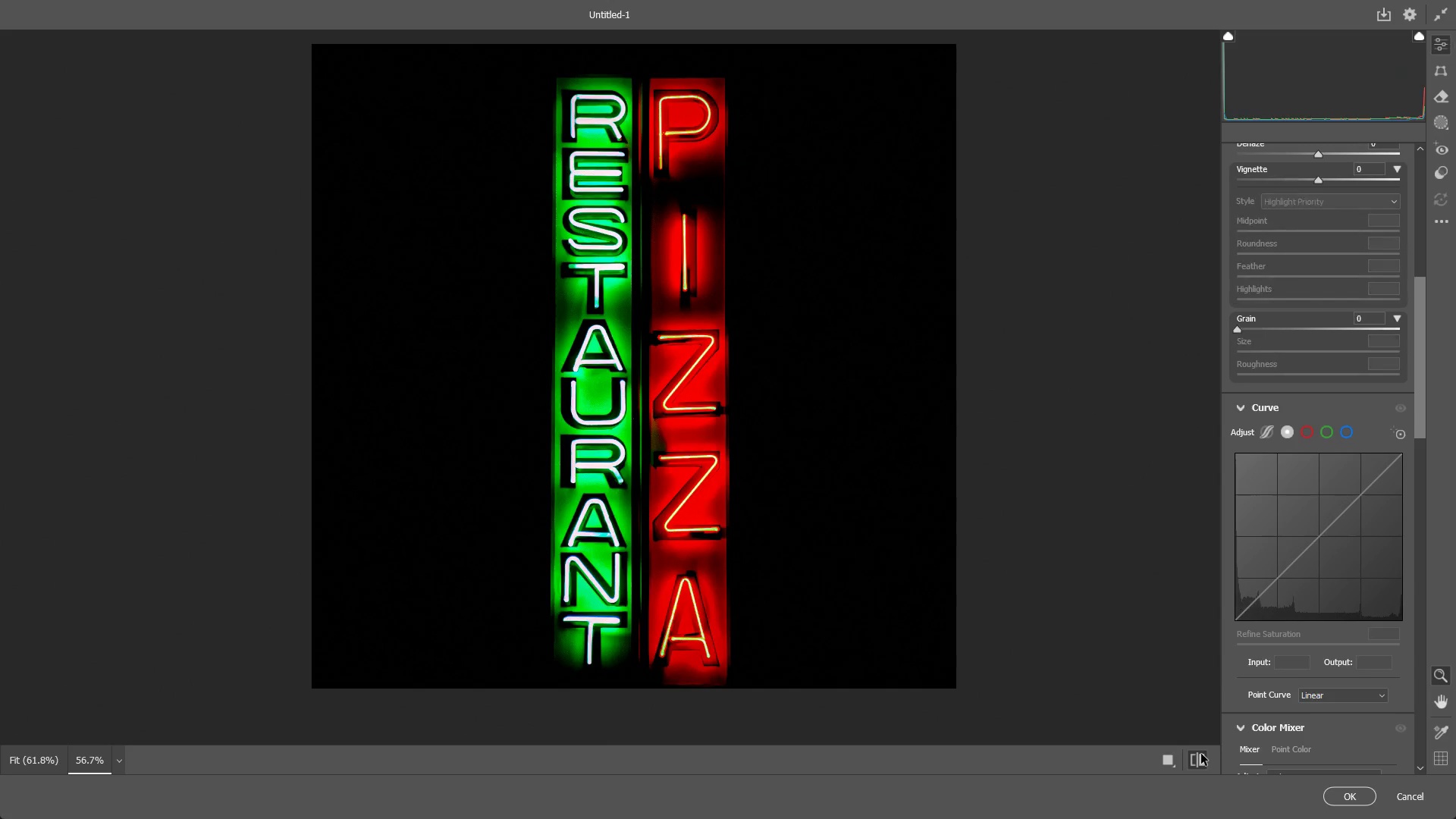 
scroll: coordinate [720, 481], scroll_direction: down, amount: 4.0
 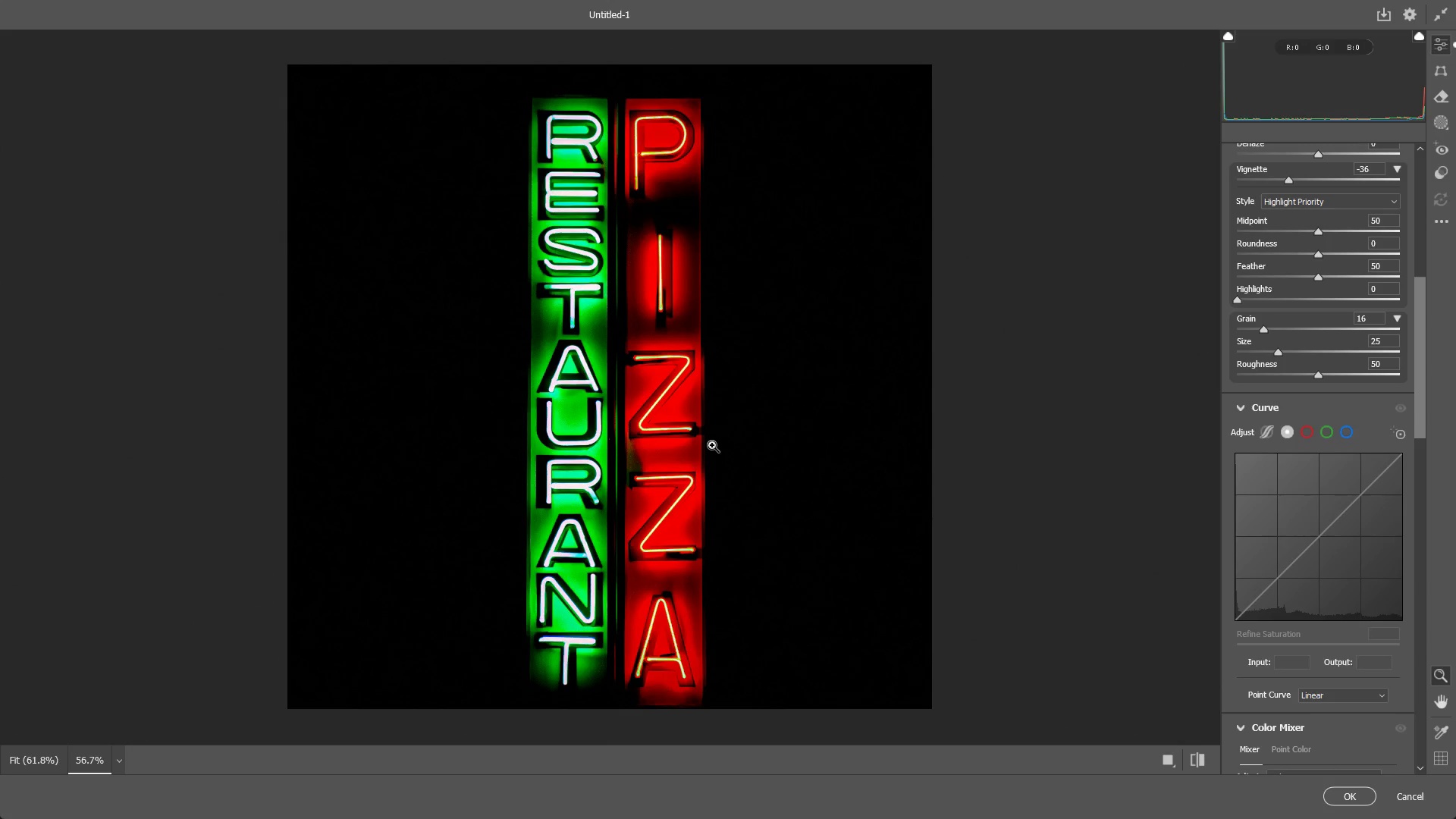 
double_click([1201, 754])
 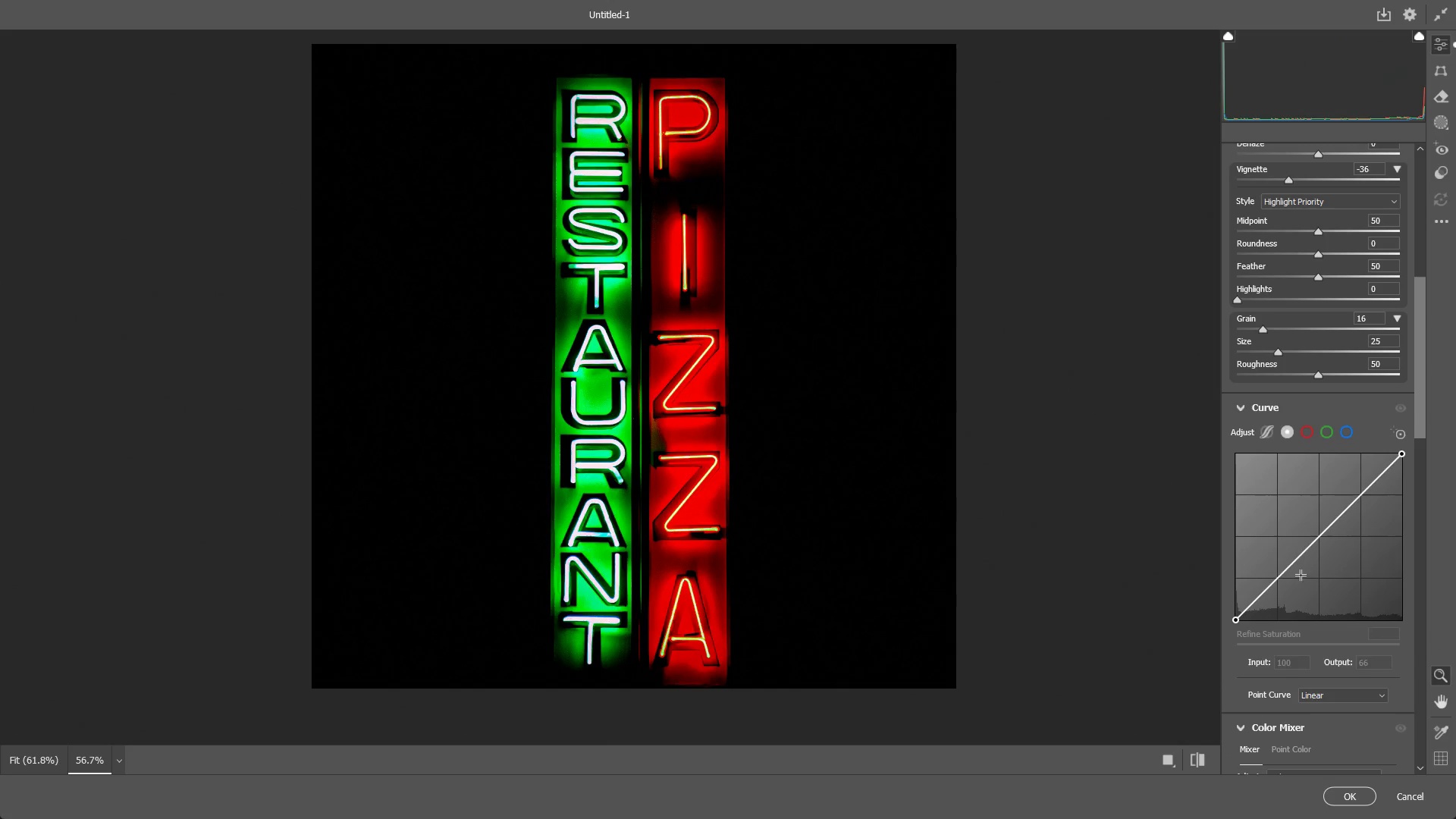 
scroll: coordinate [1285, 551], scroll_direction: down, amount: 19.0
 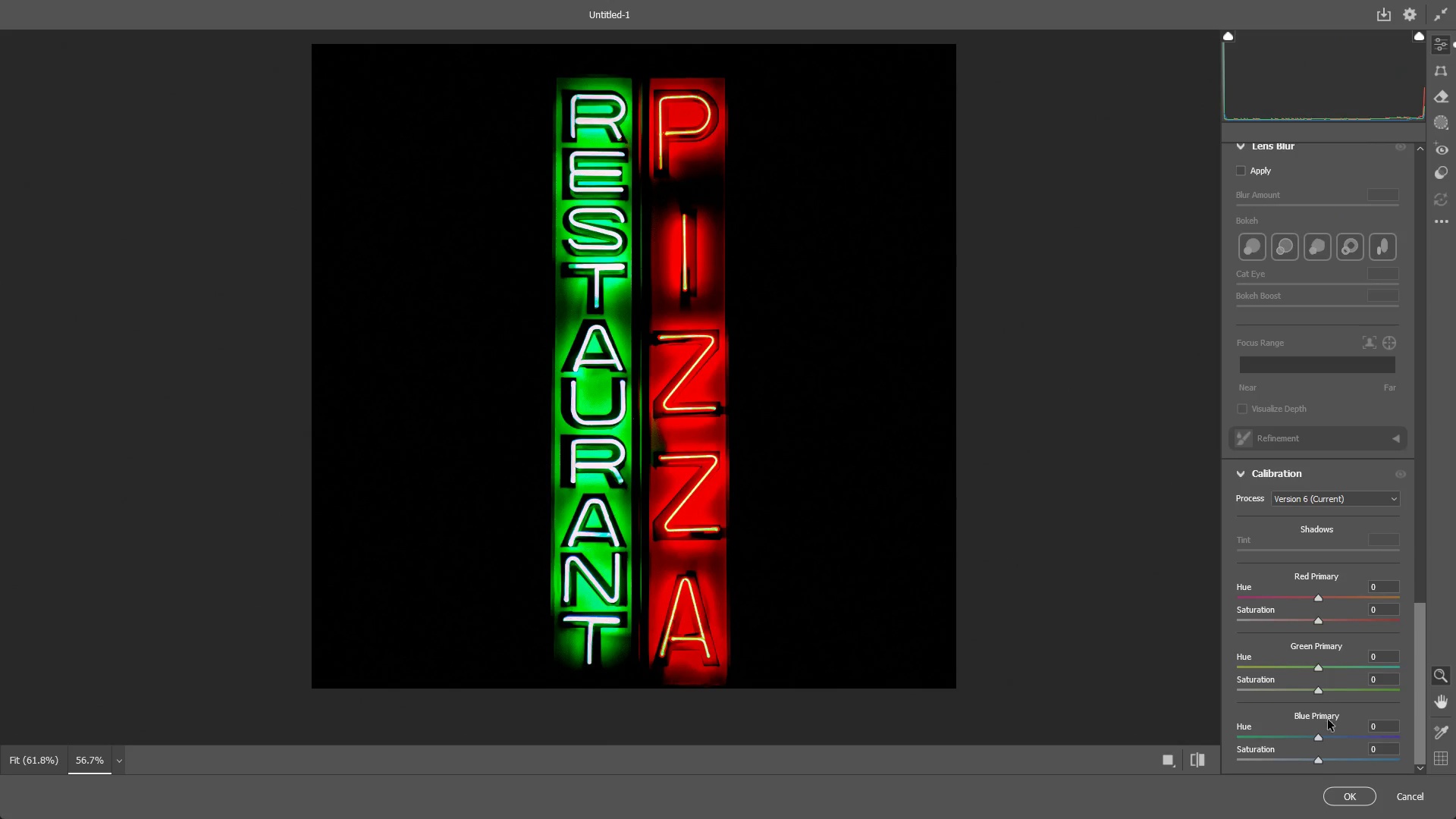 
left_click([1350, 790])
 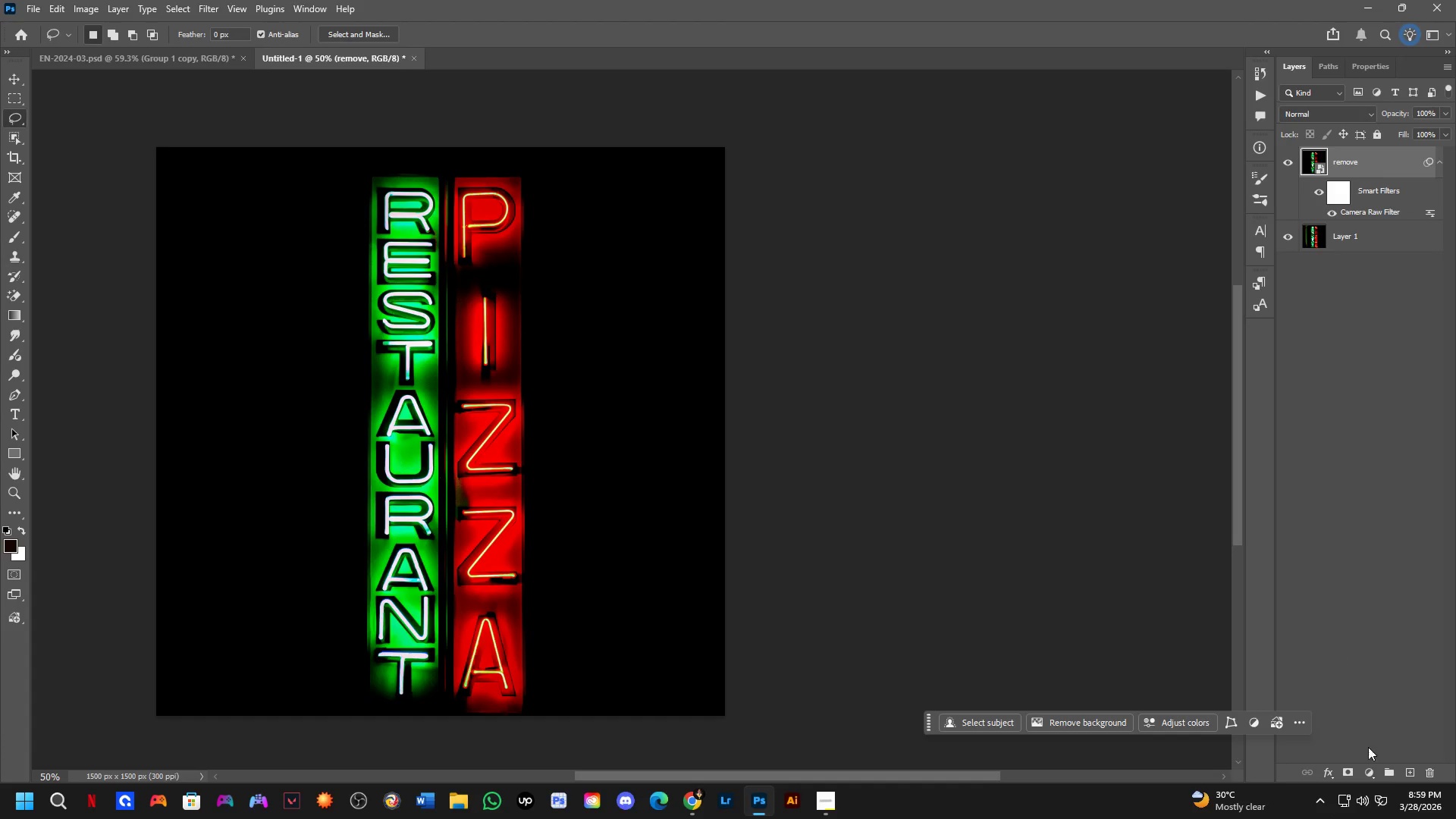 
left_click([1370, 773])
 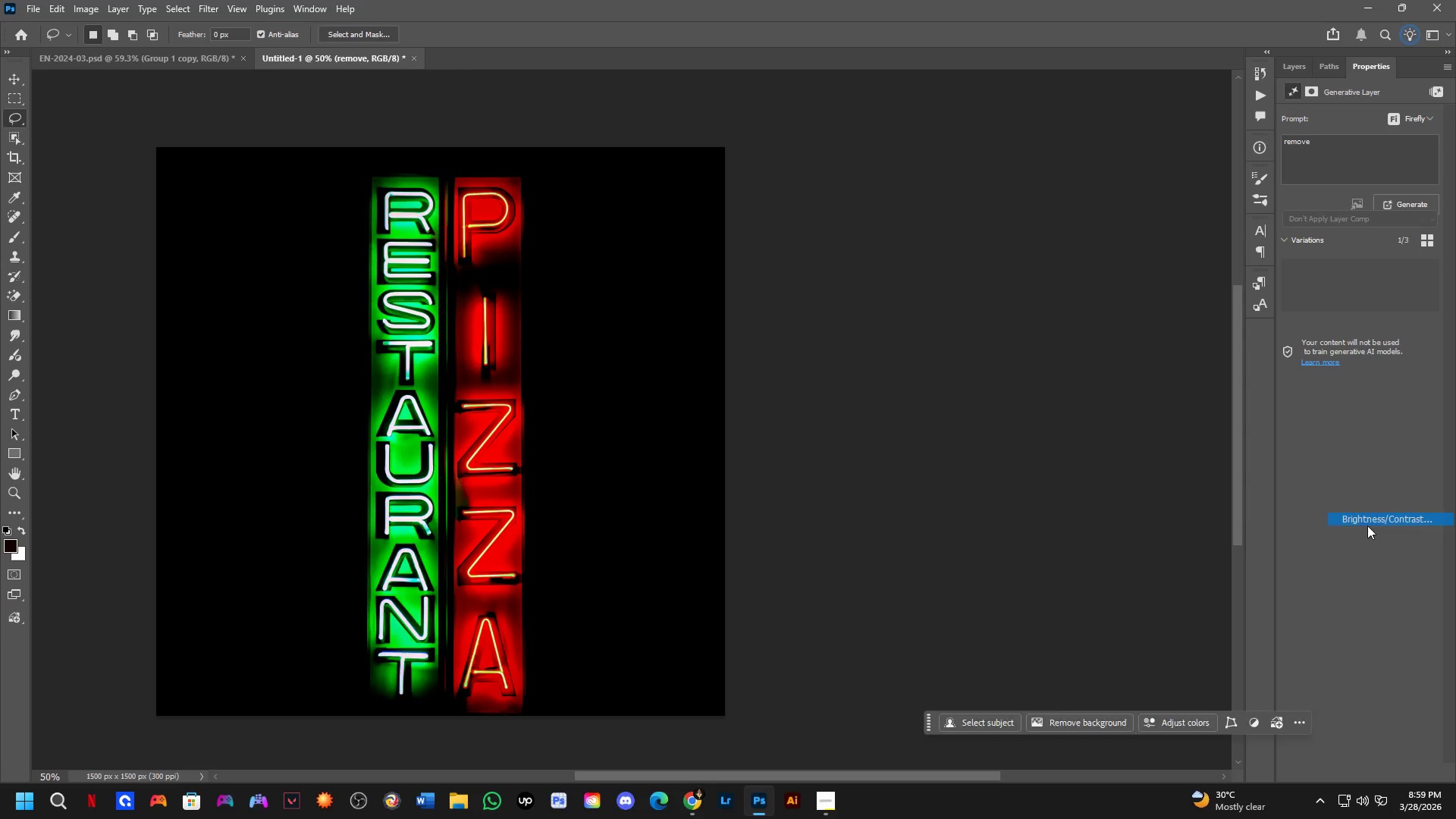 
left_click([1342, 774])
 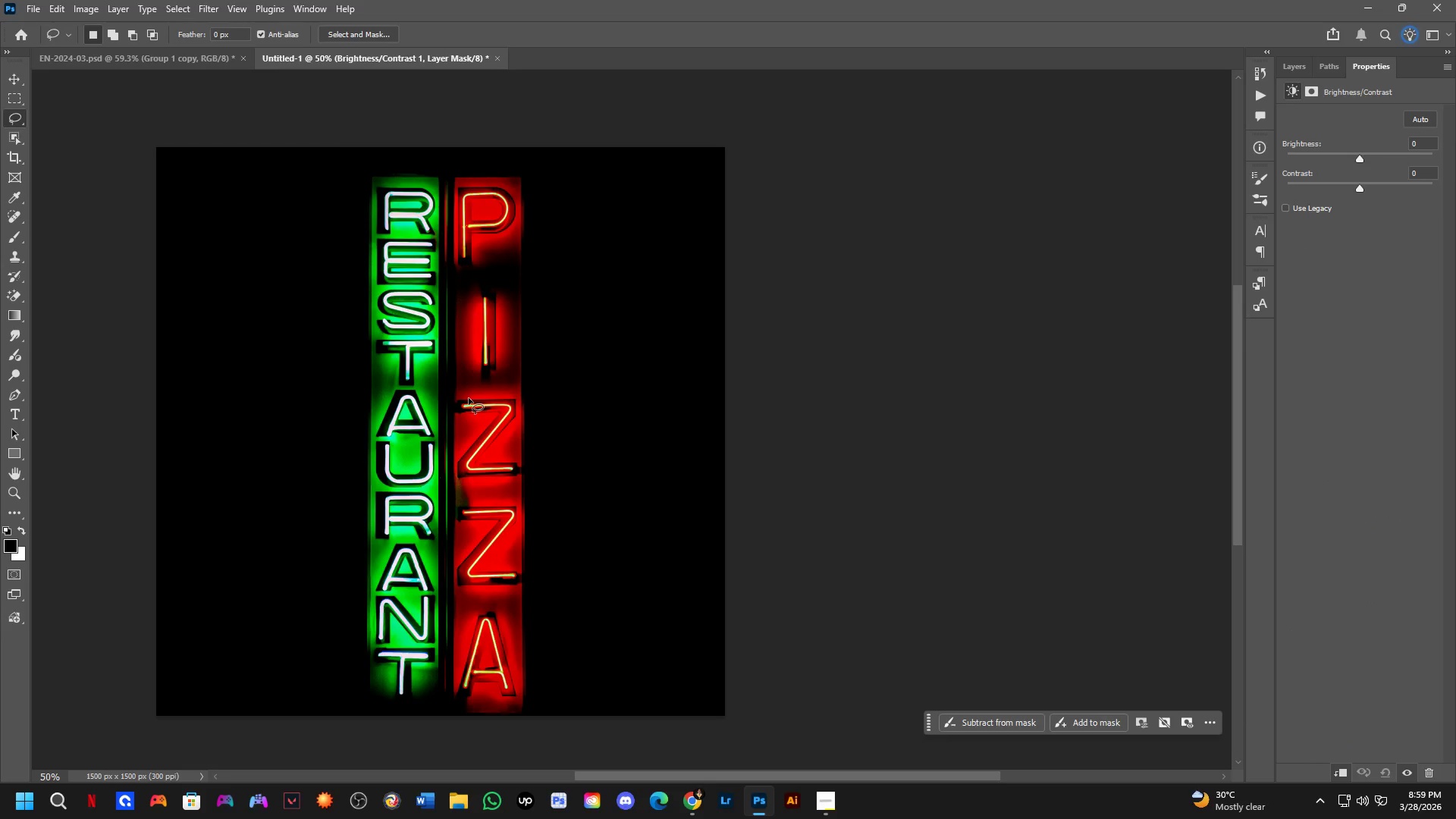 
hold_key(key=Space, duration=0.73)
 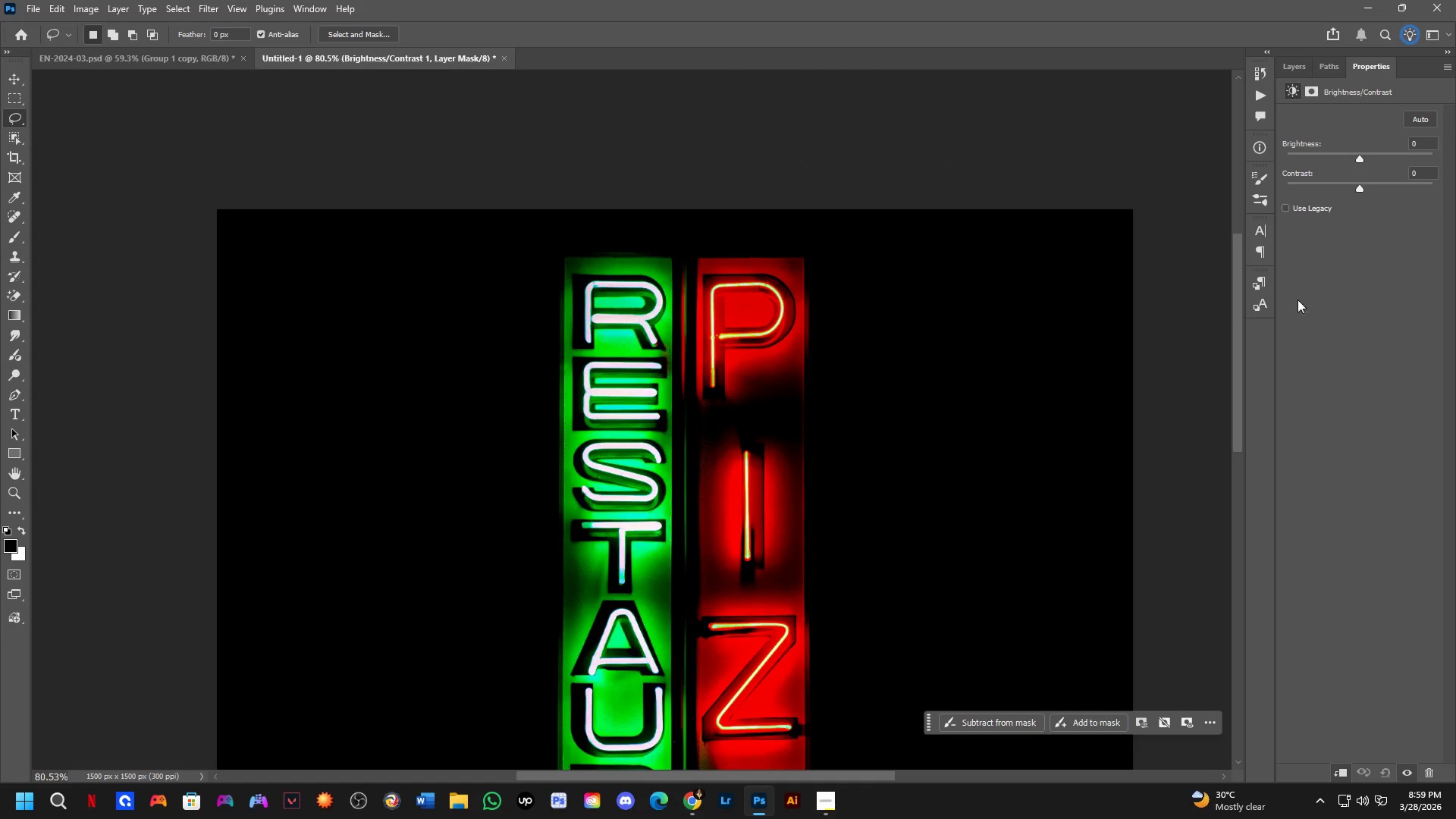 
left_click_drag(start_coordinate=[532, 415], to_coordinate=[858, 608])
 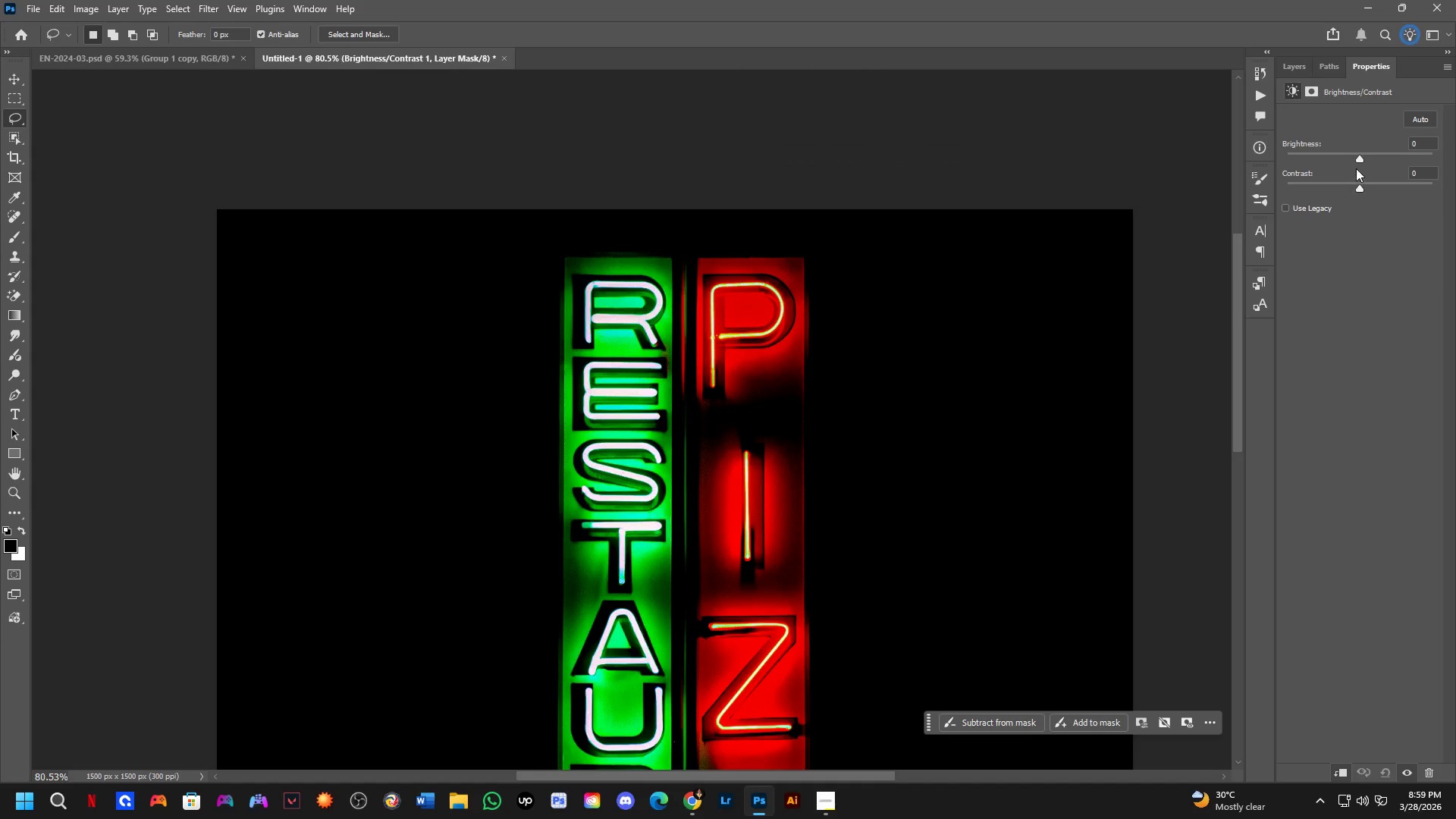 
scroll: coordinate [541, 420], scroll_direction: up, amount: 5.0
 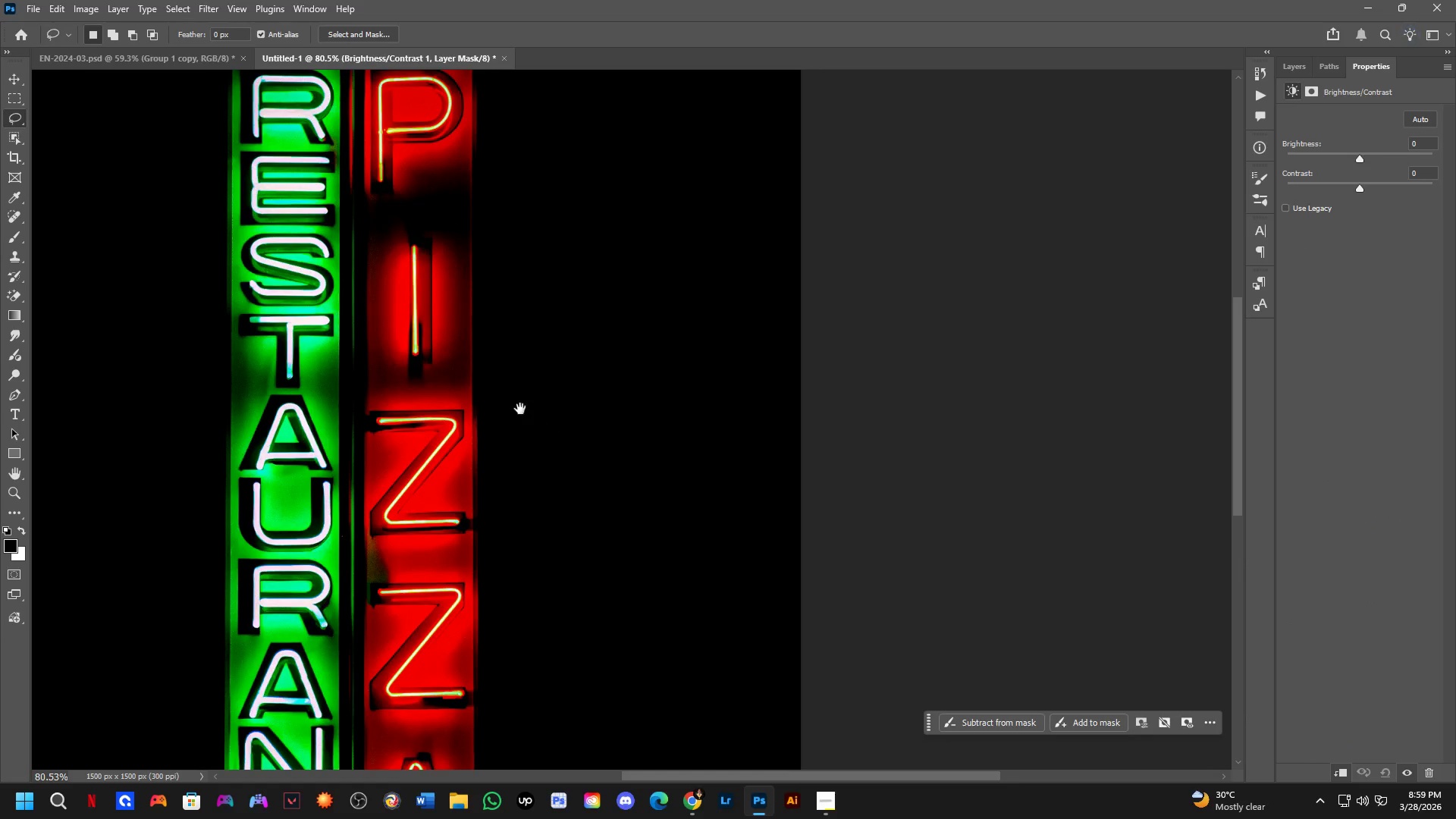 
left_click_drag(start_coordinate=[1359, 158], to_coordinate=[1397, 156])
 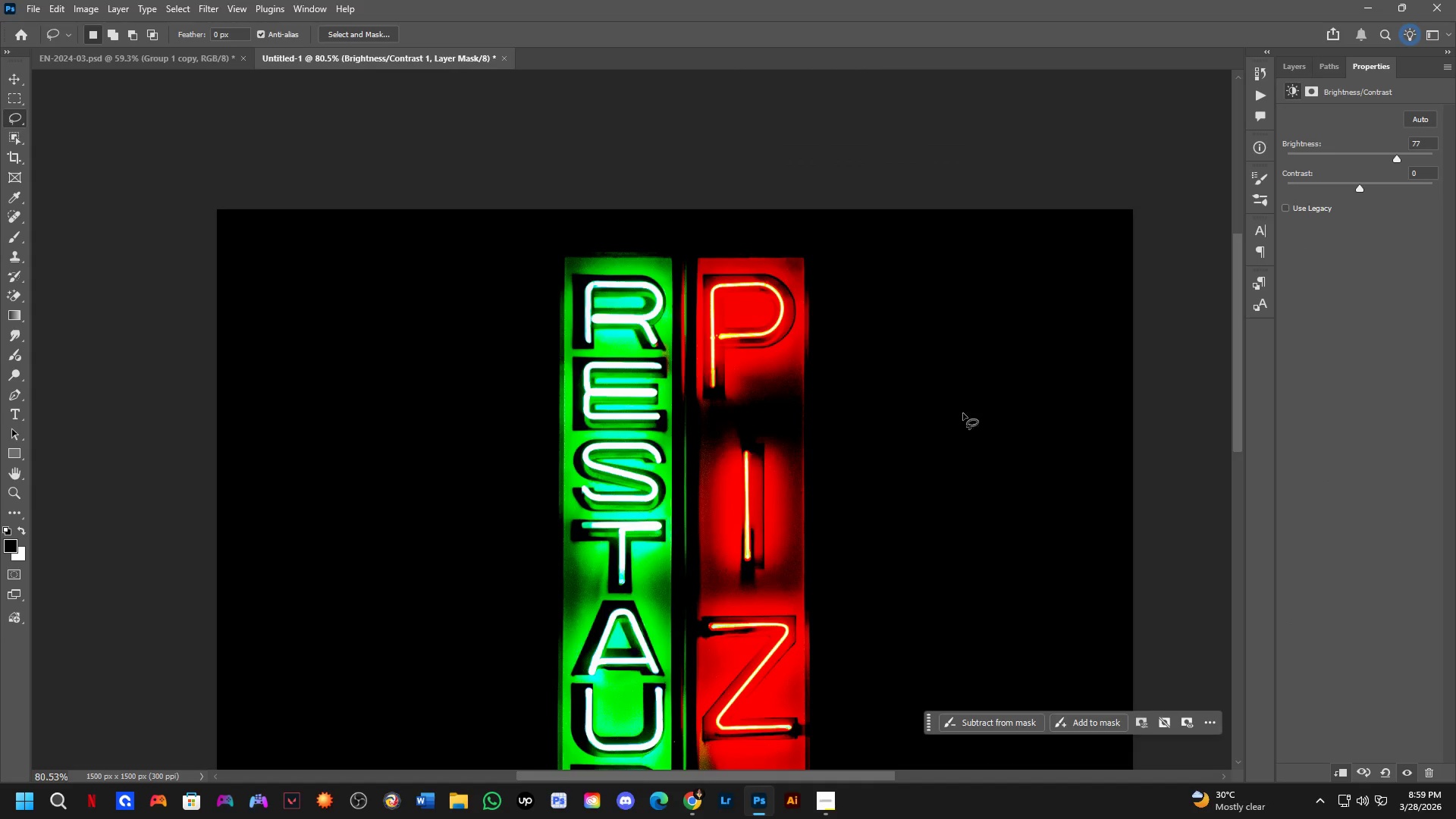 
left_click_drag(start_coordinate=[919, 424], to_coordinate=[855, 434])
 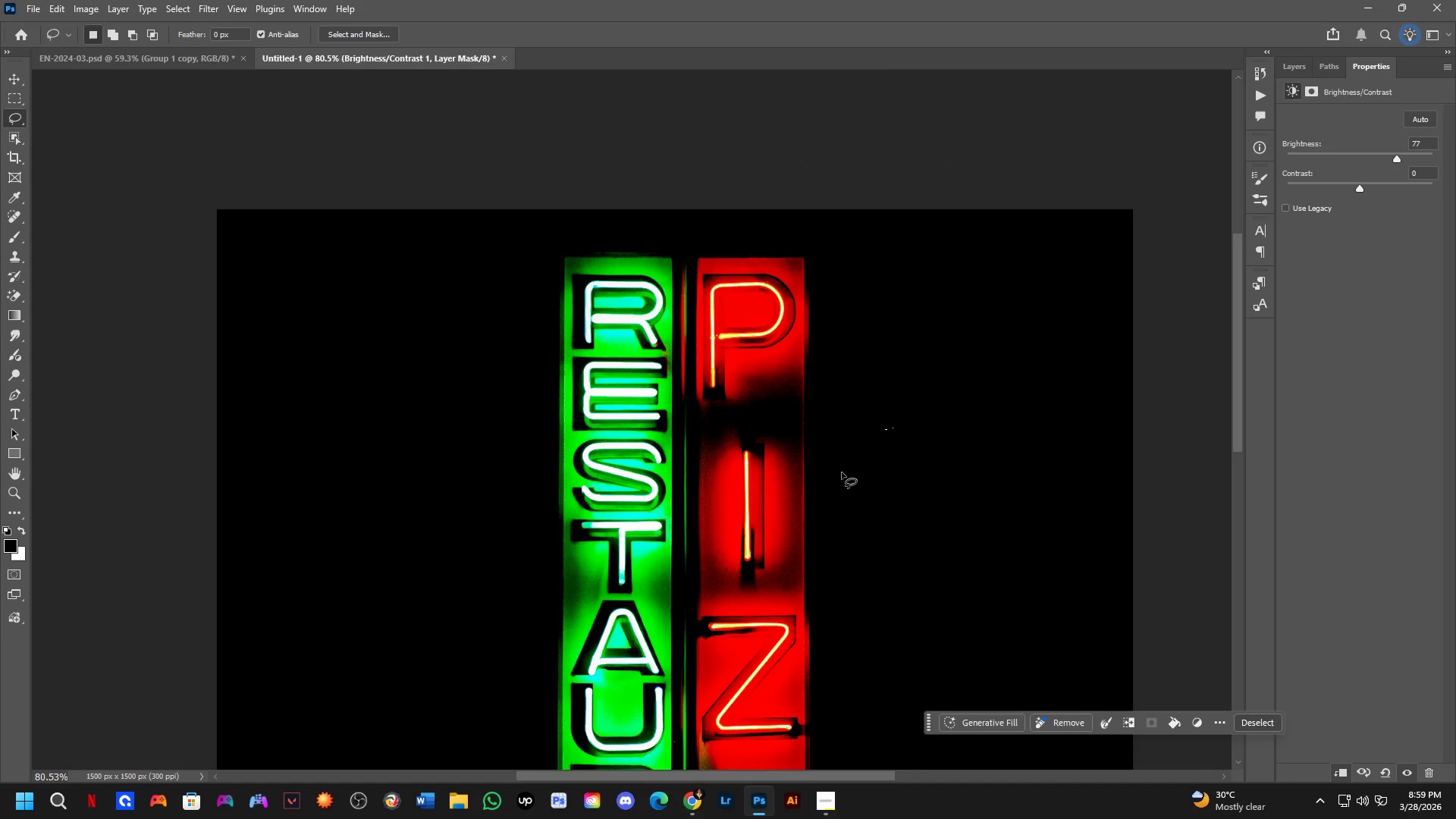 
hold_key(key=Space, duration=0.61)
 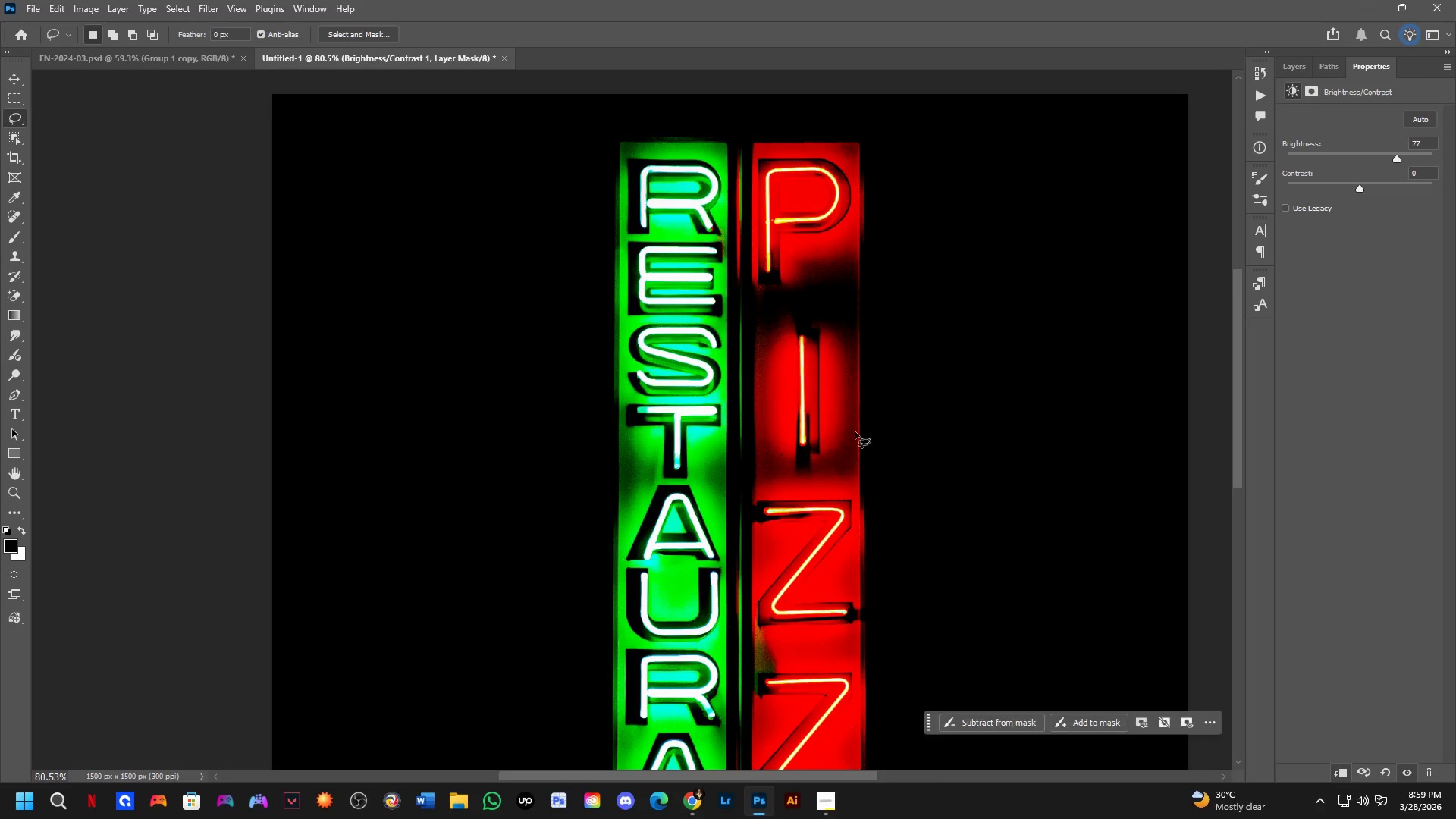 
left_click_drag(start_coordinate=[827, 539], to_coordinate=[883, 424])
 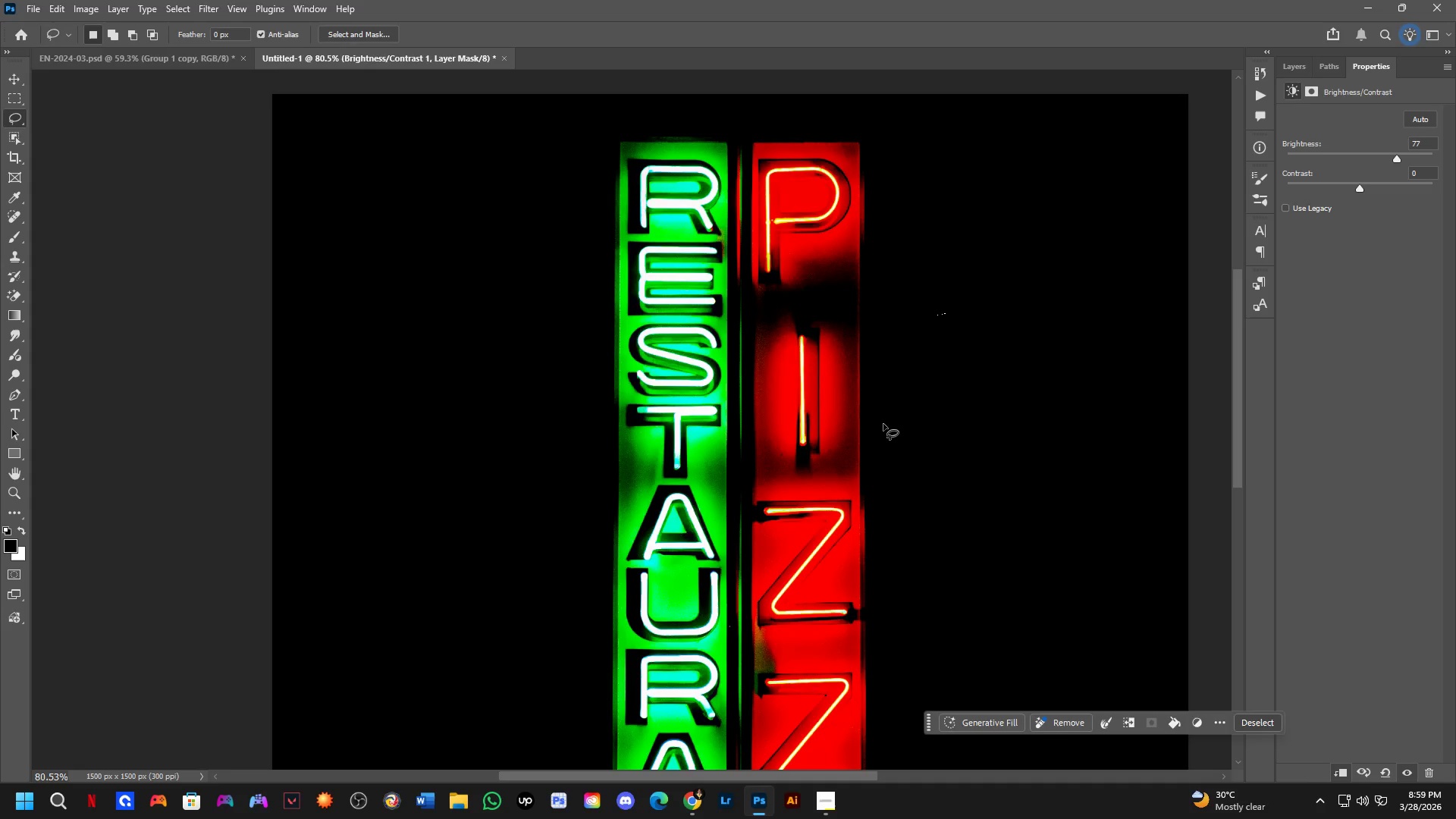 
hold_key(key=Space, duration=1.38)
 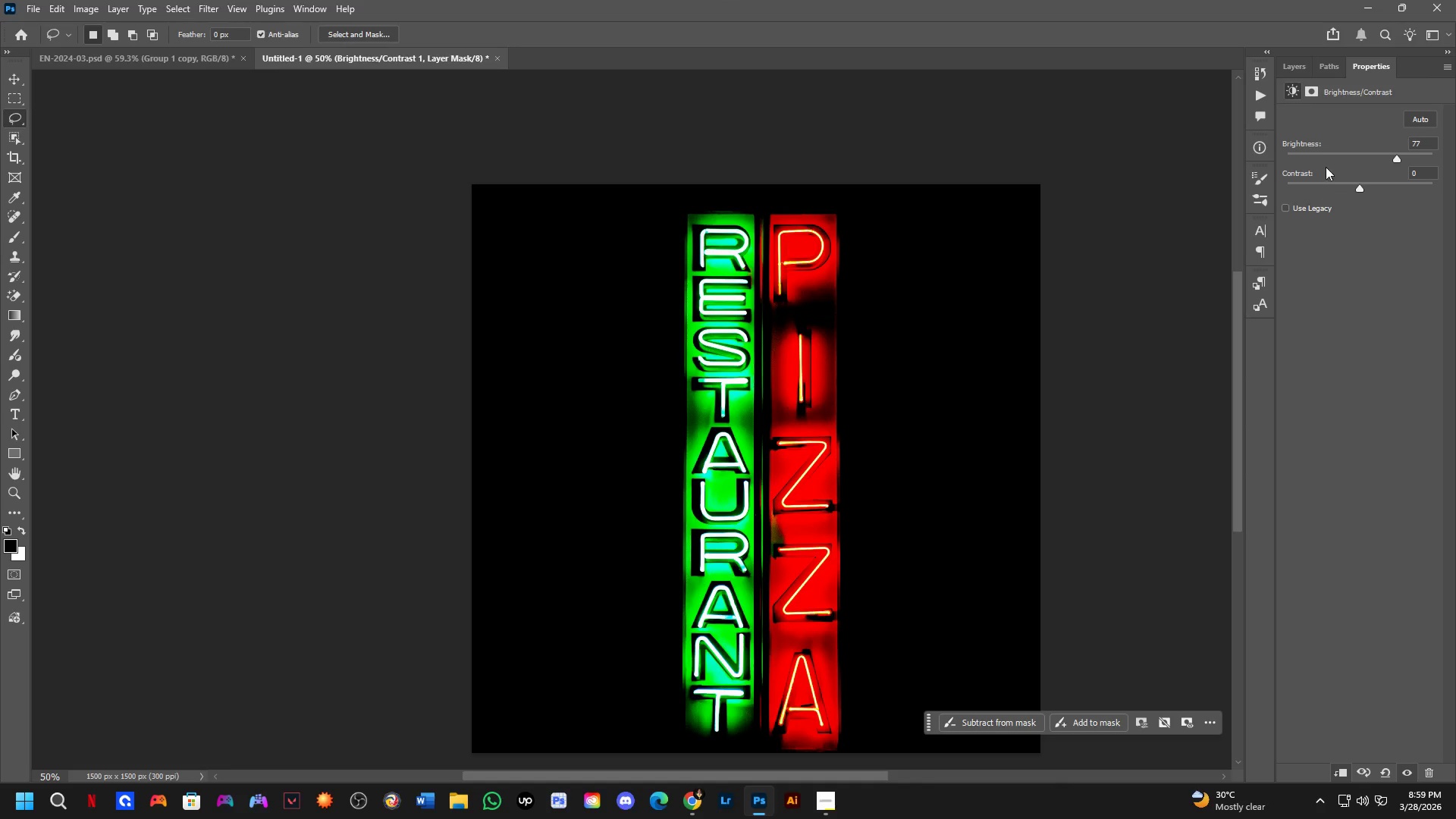 
key(Control+D)
 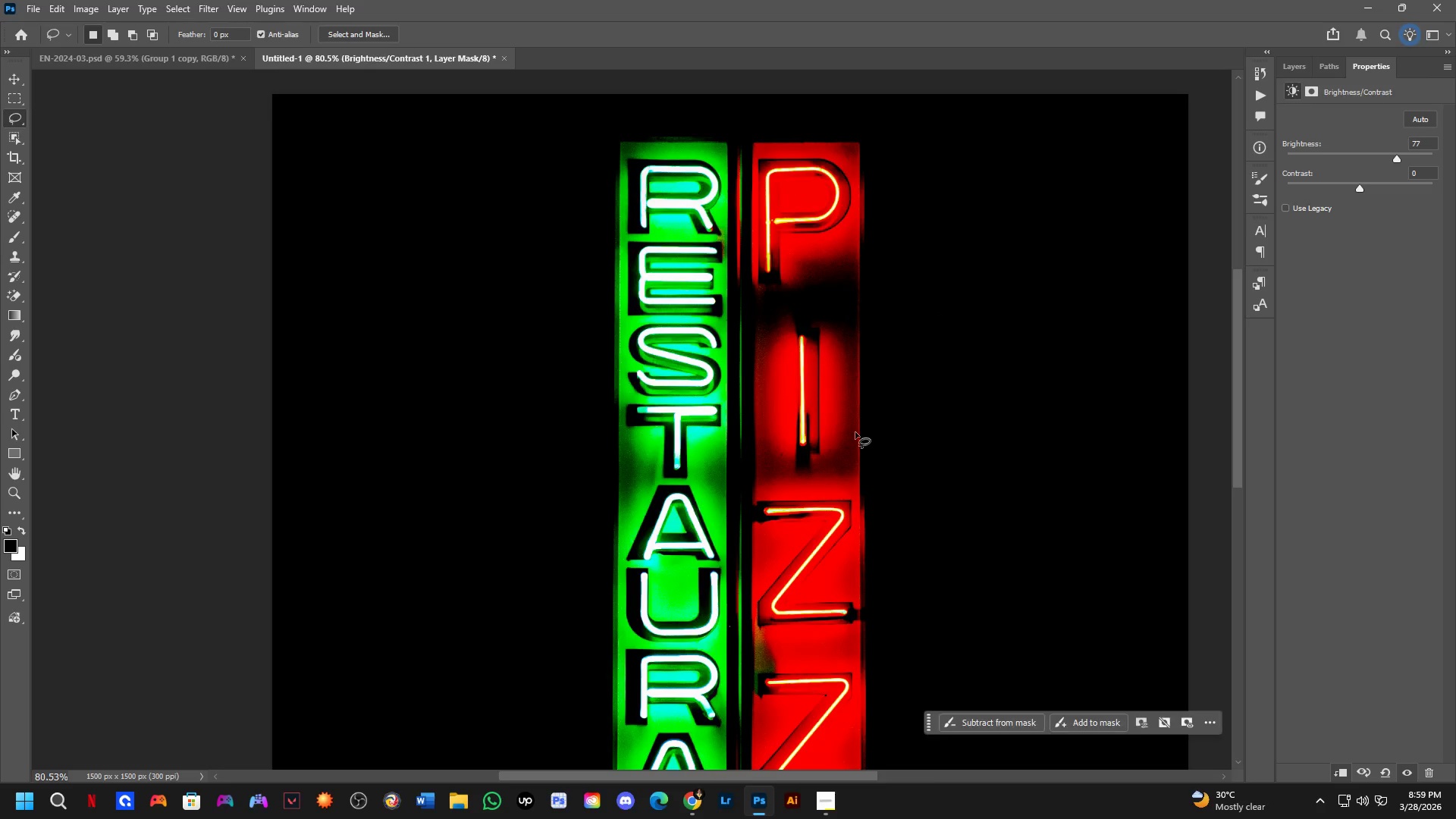 
left_click_drag(start_coordinate=[821, 475], to_coordinate=[808, 430])
 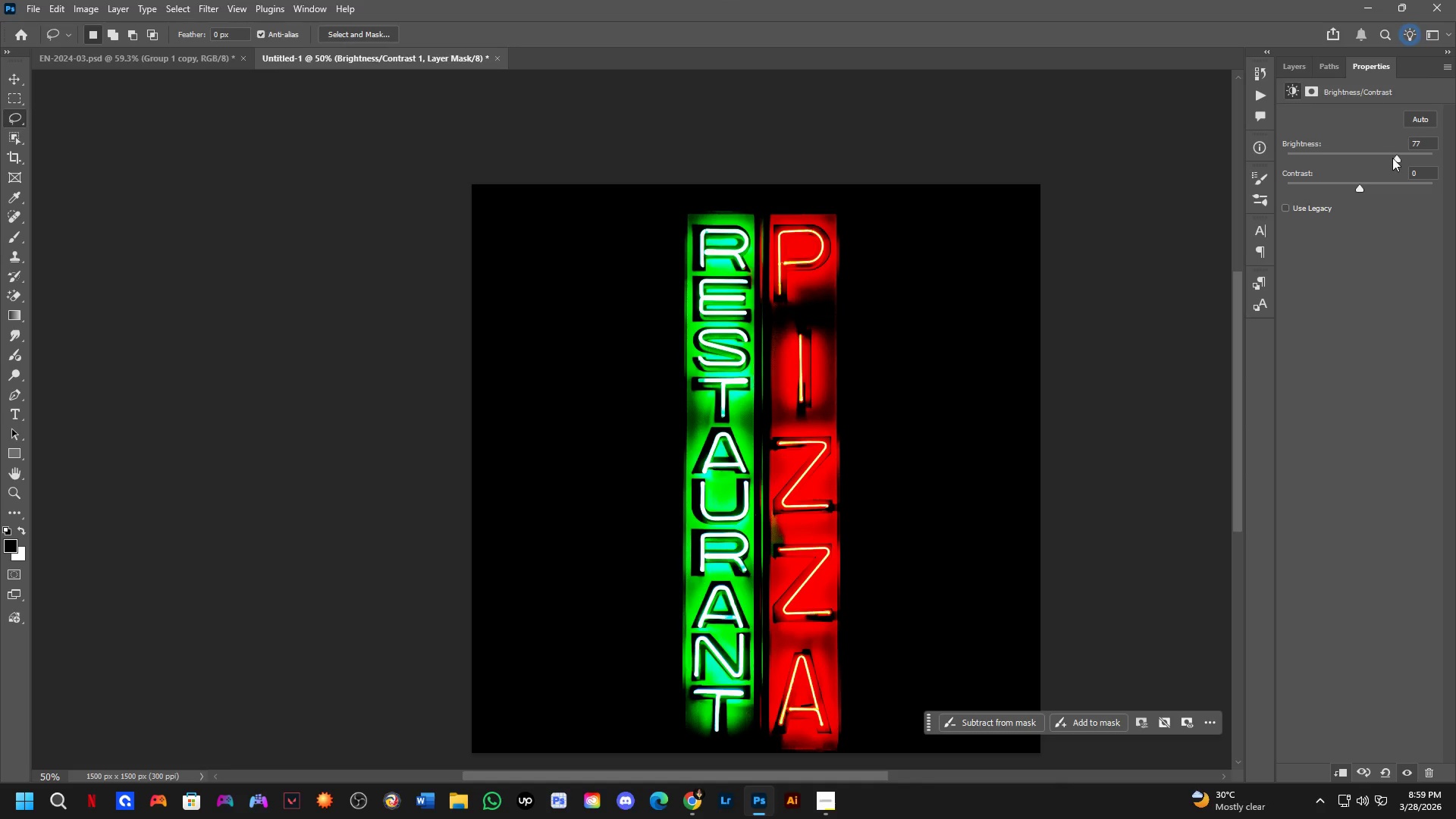 
scroll: coordinate [817, 459], scroll_direction: down, amount: 5.0
 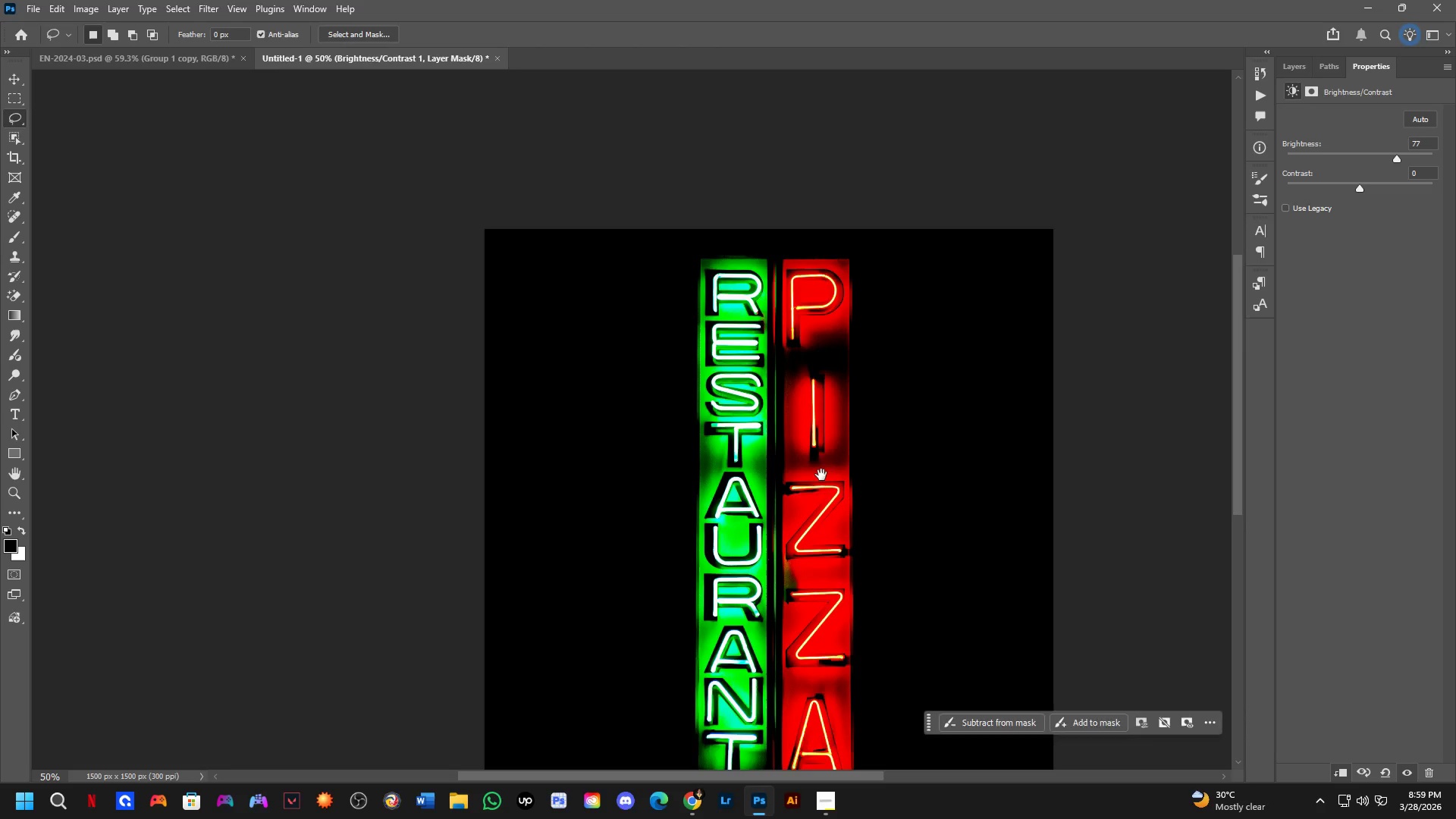 
left_click_drag(start_coordinate=[1400, 158], to_coordinate=[1454, 109])
 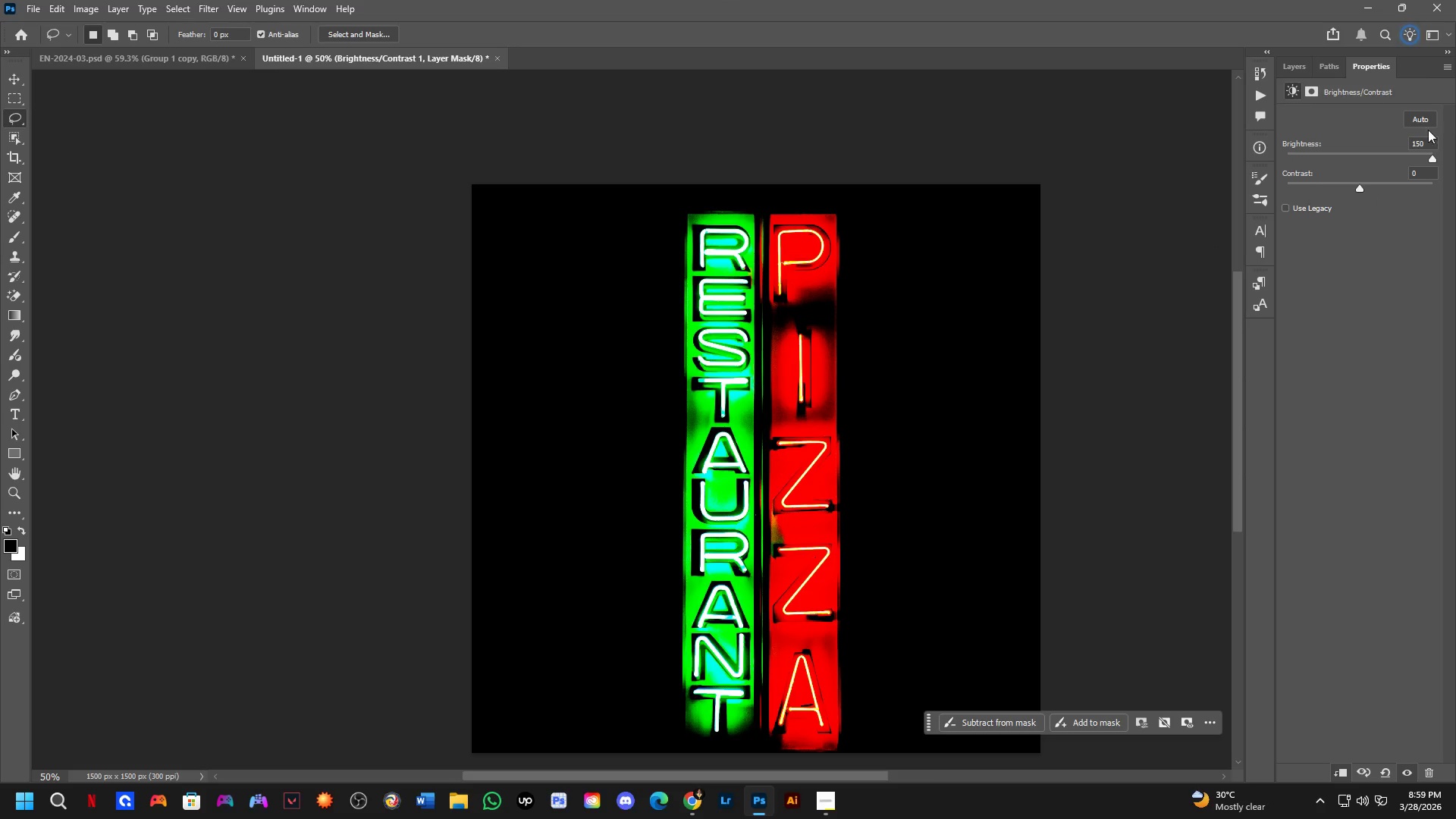 
key(Control+ControlLeft)
 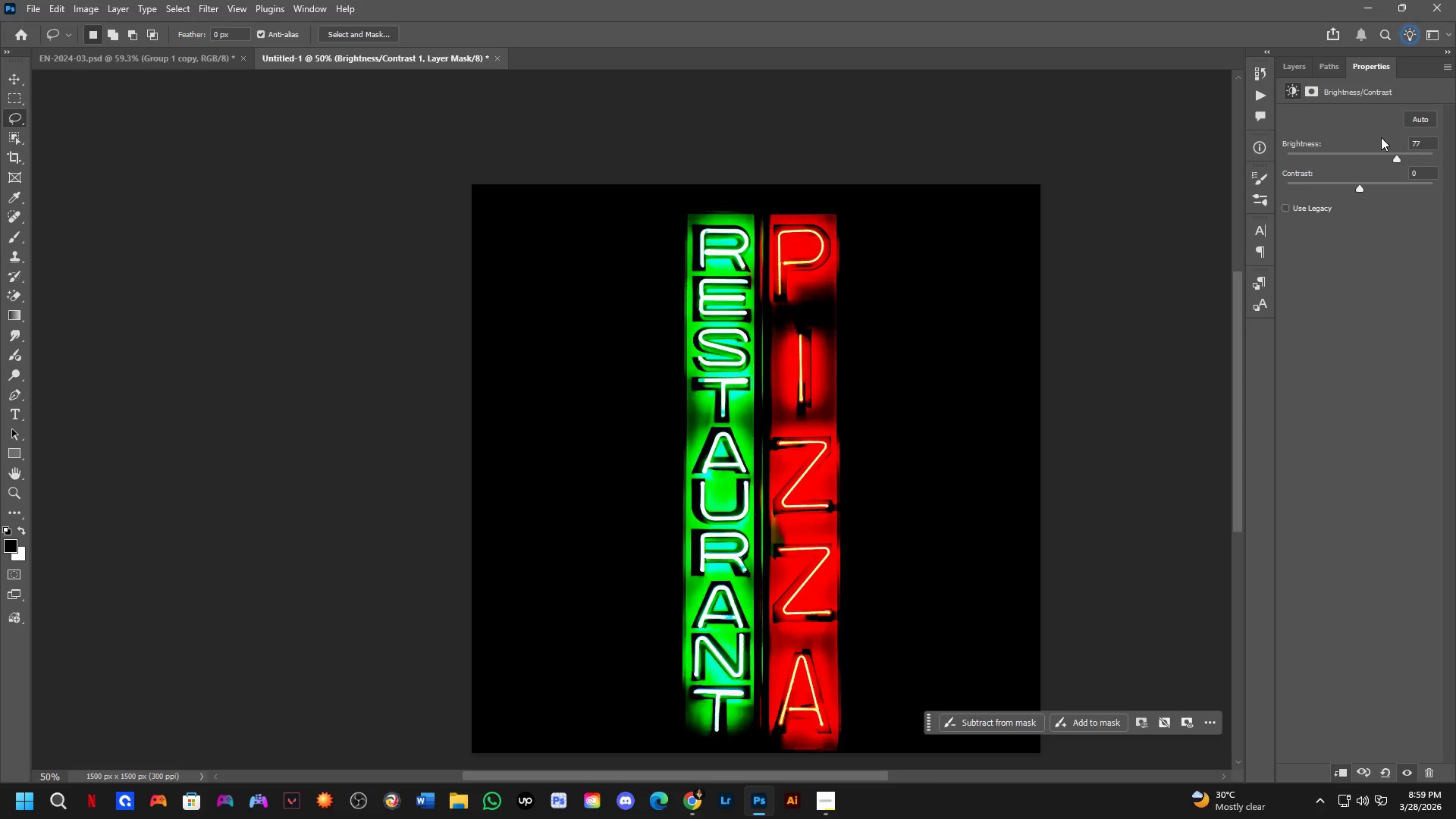 
key(Control+Z)
 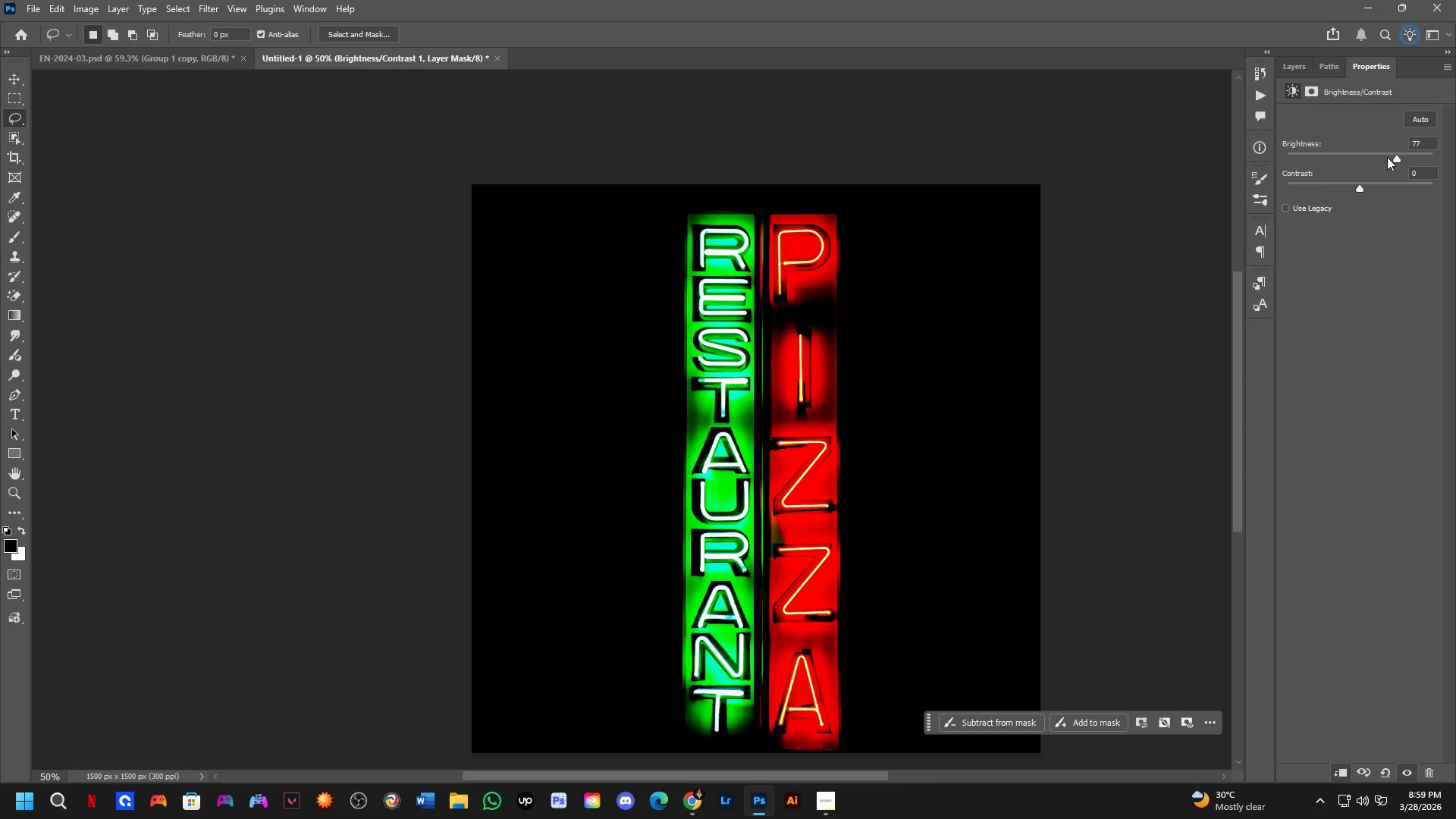 
left_click_drag(start_coordinate=[1396, 157], to_coordinate=[1364, 158])
 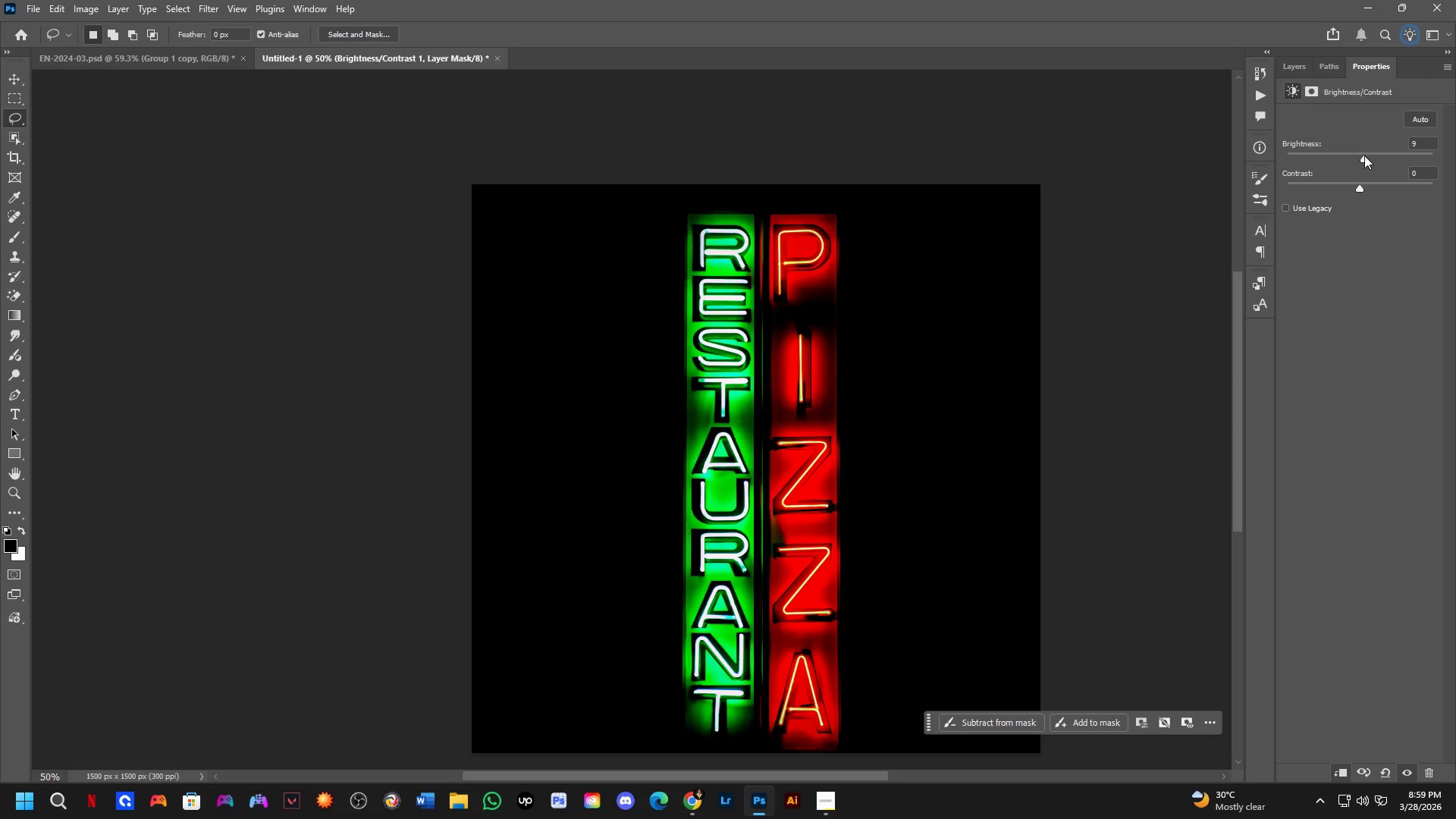 
left_click_drag(start_coordinate=[1364, 157], to_coordinate=[1306, 158])
 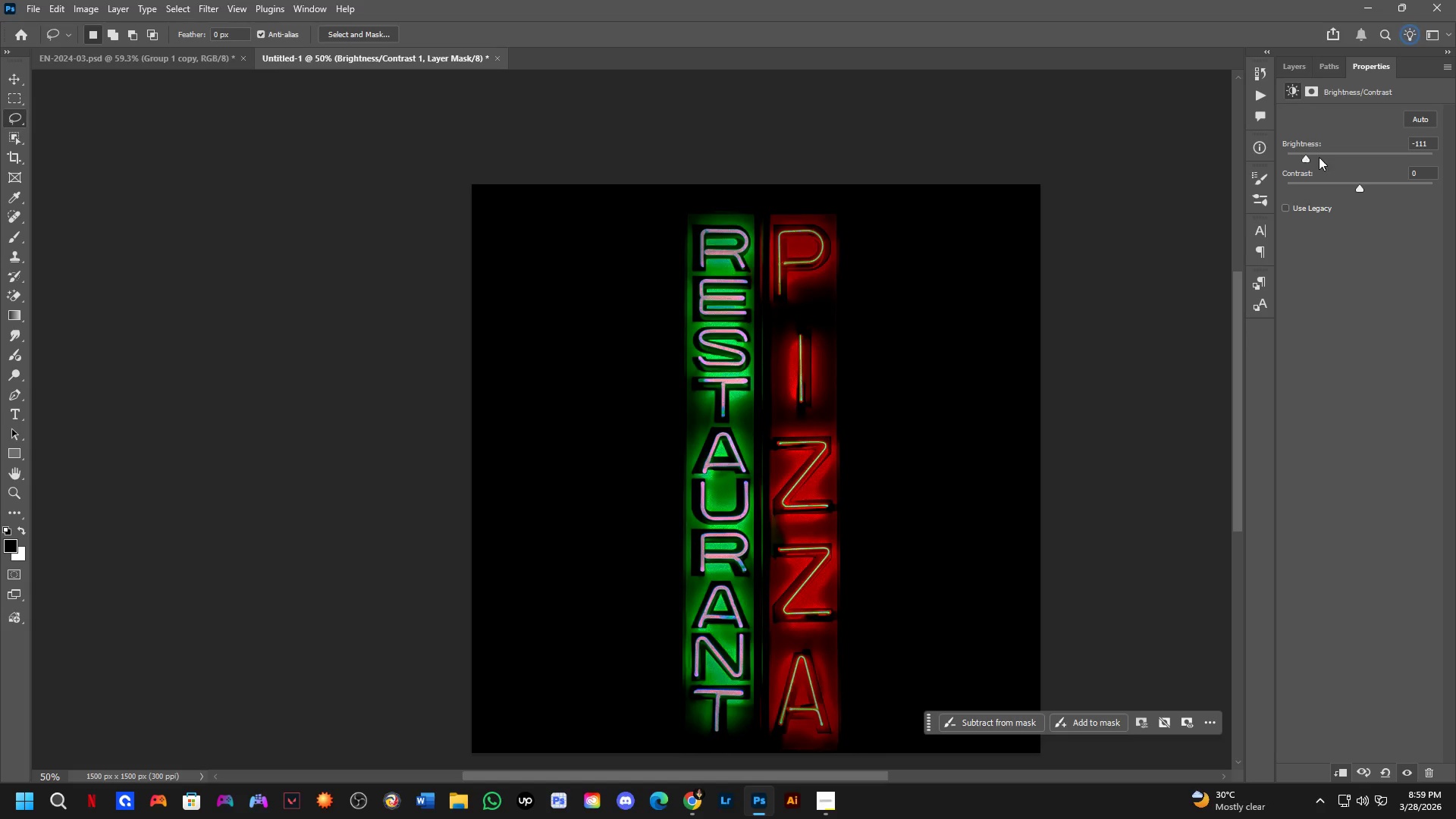 
key(Control+ControlLeft)
 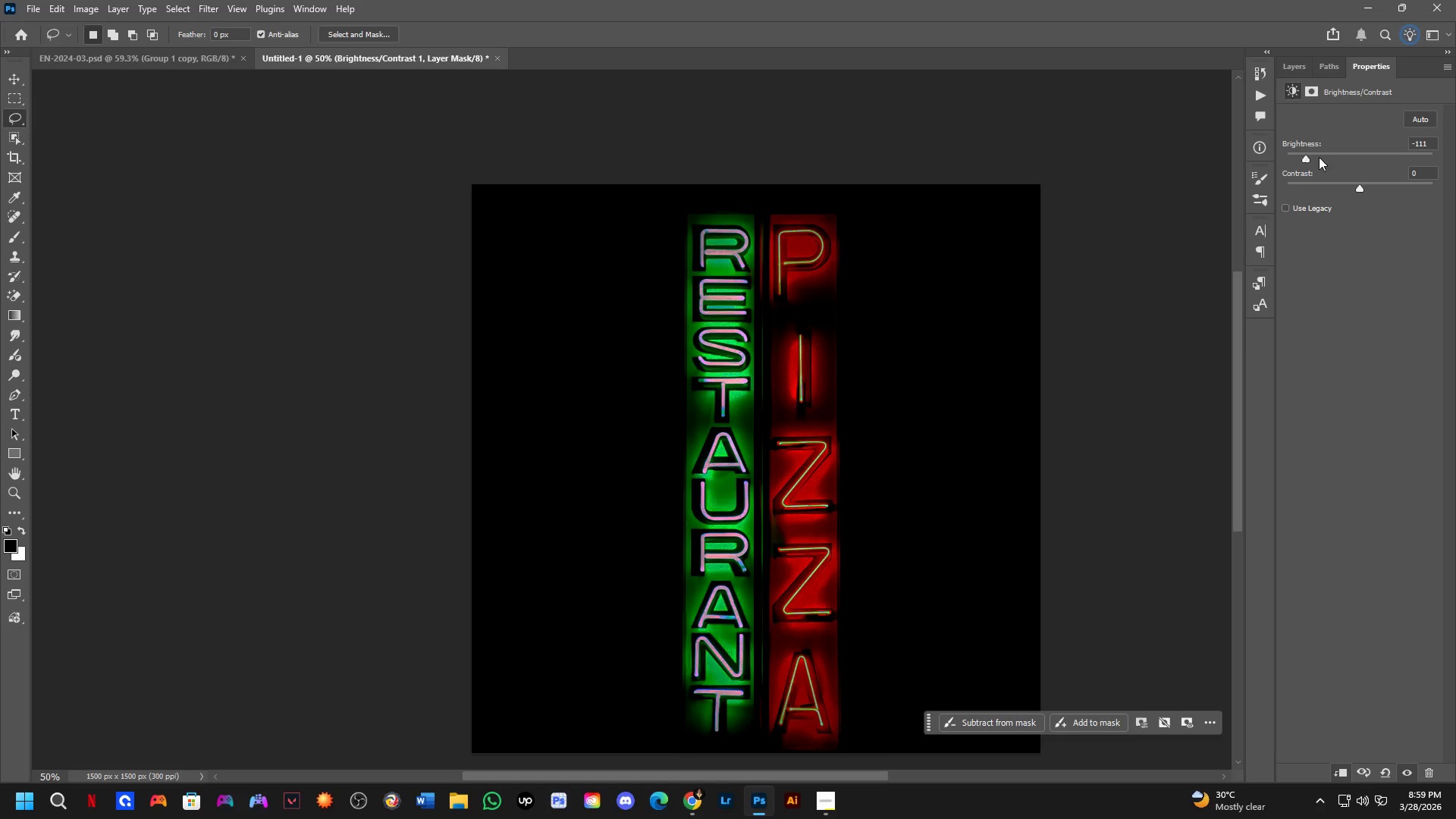 
key(Control+Z)
 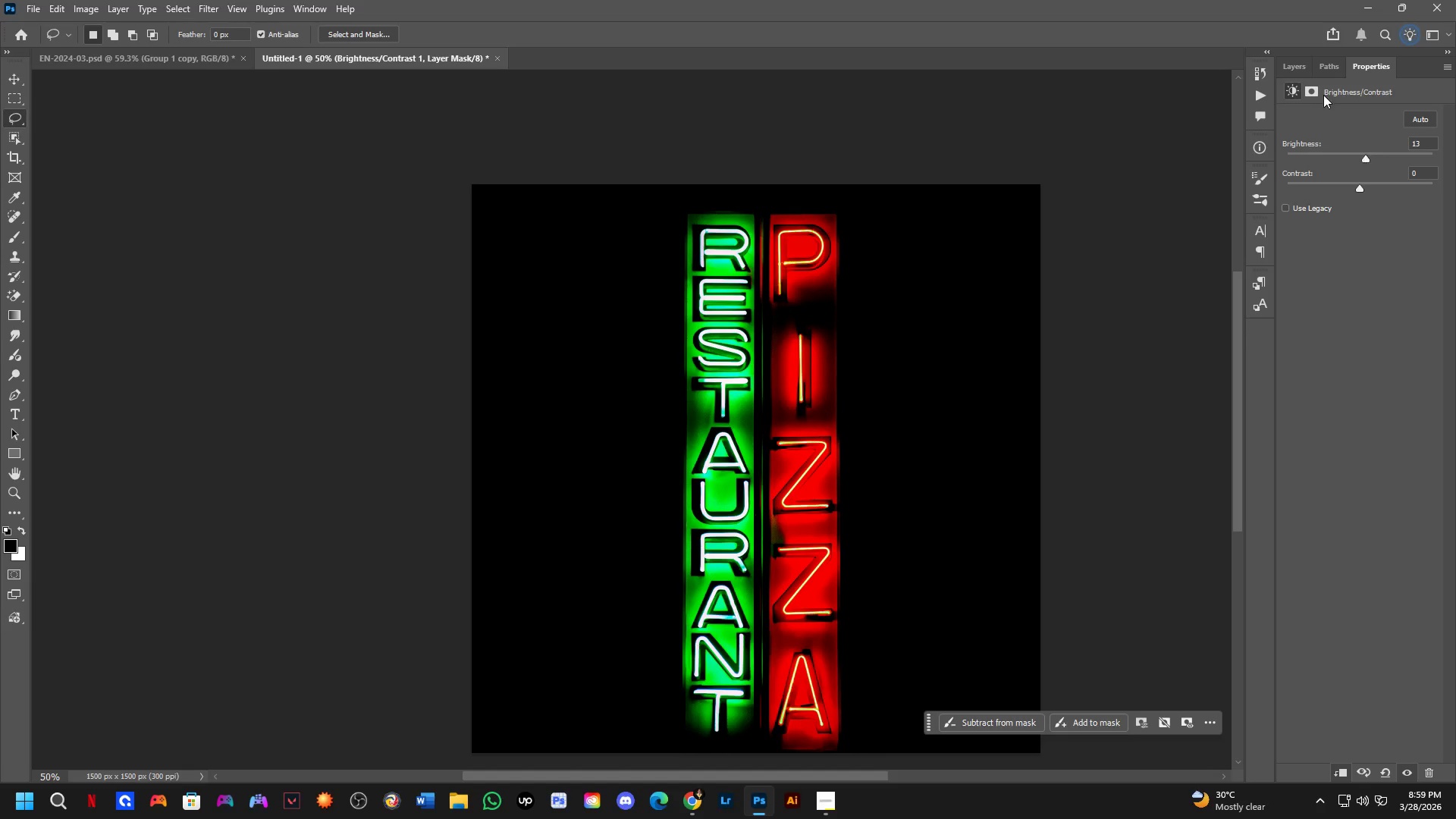 
double_click([1298, 64])
 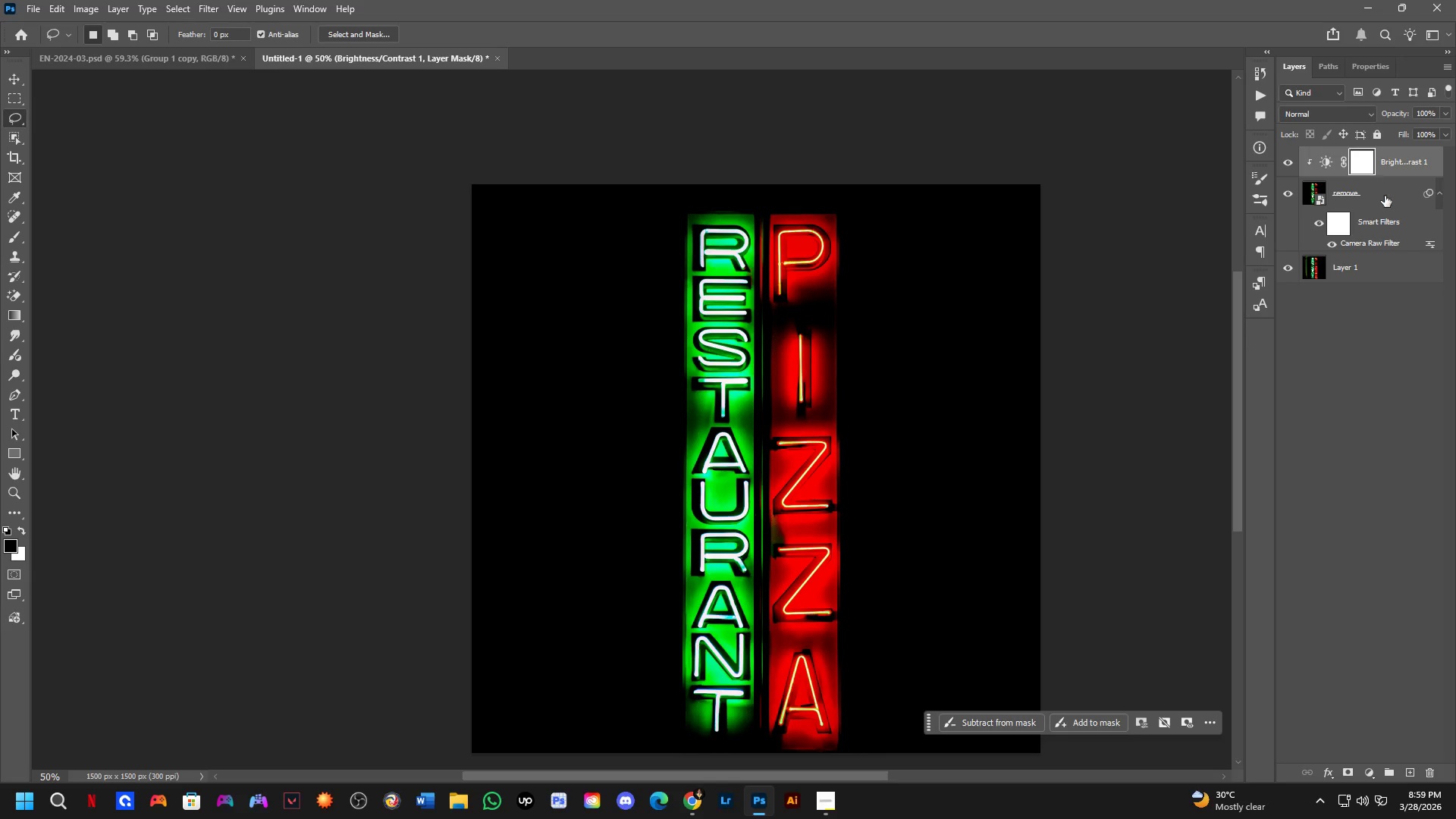 
triple_click([1385, 198])
 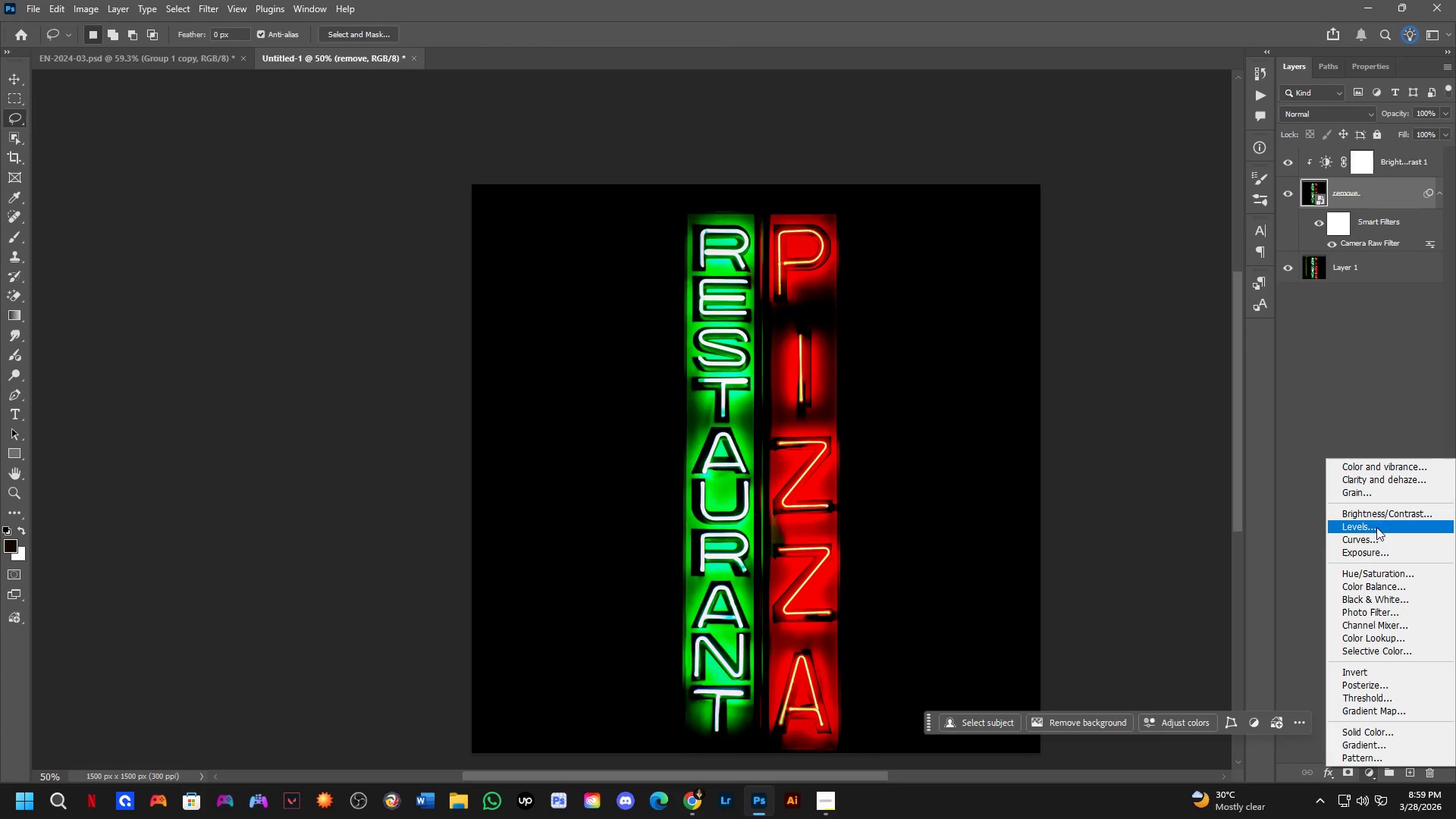 
left_click_drag(start_coordinate=[1376, 540], to_coordinate=[1376, 544])
 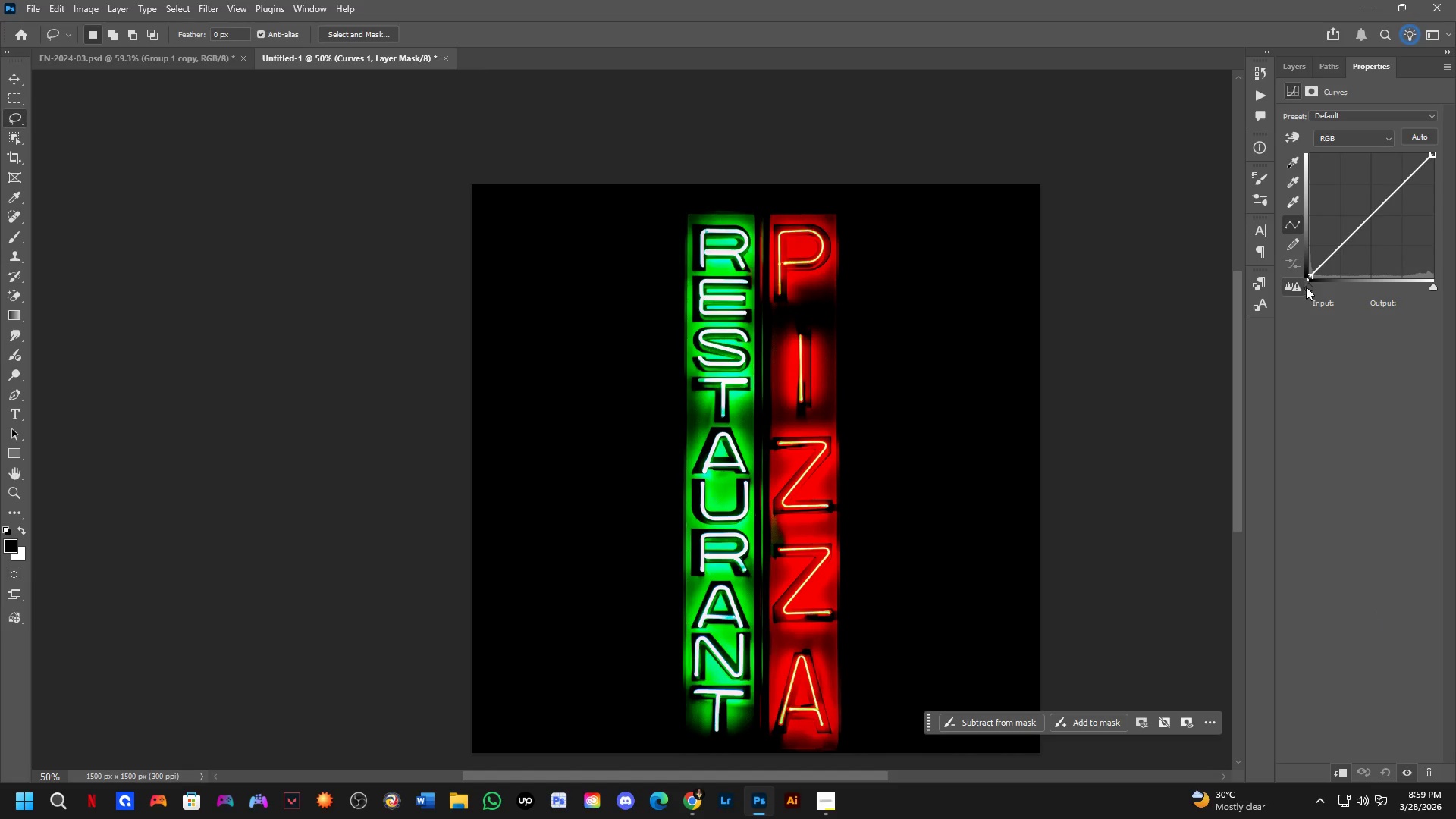 
left_click_drag(start_coordinate=[1309, 285], to_coordinate=[1284, 252])
 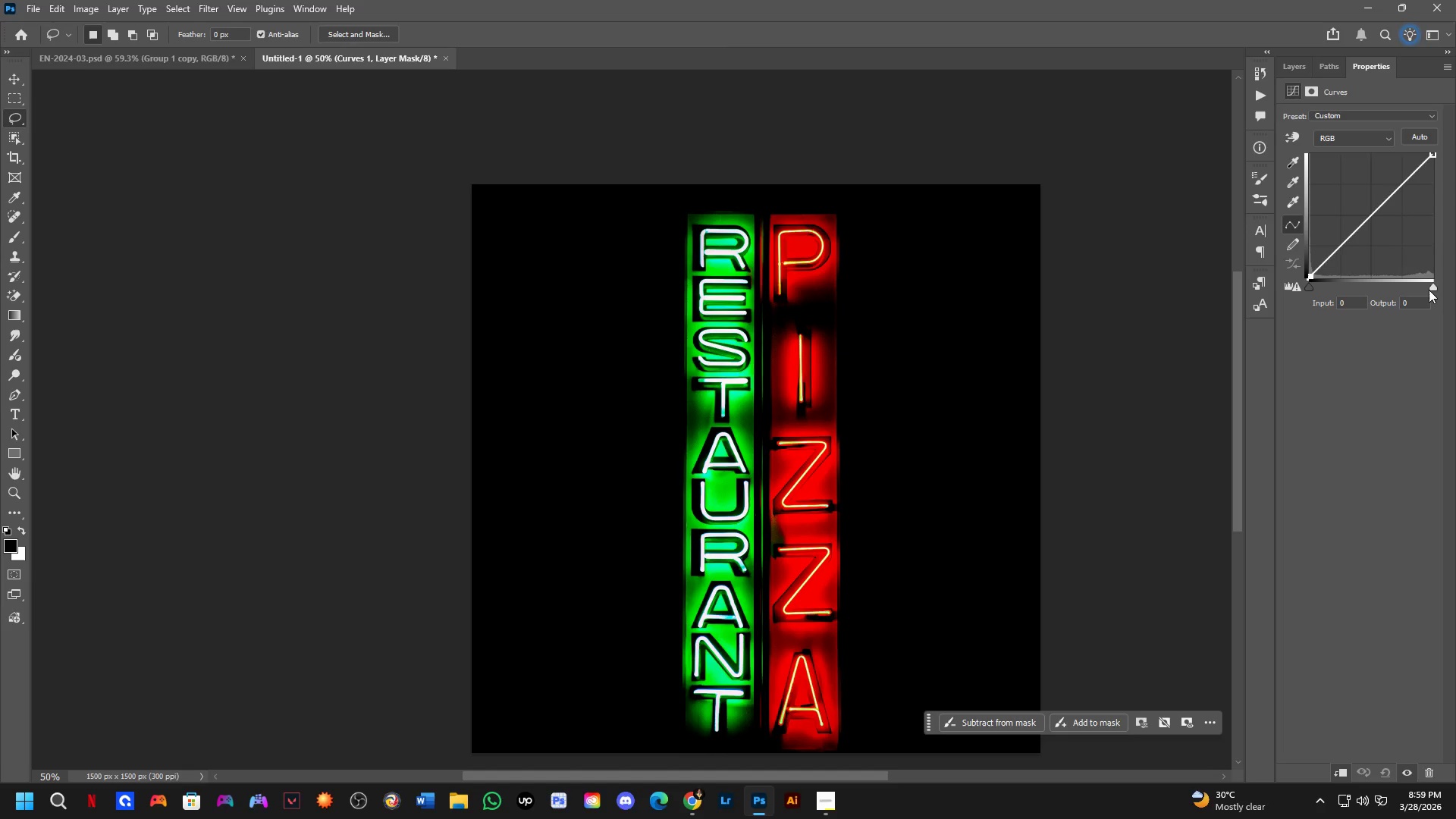 
left_click_drag(start_coordinate=[1431, 287], to_coordinate=[1394, 292])
 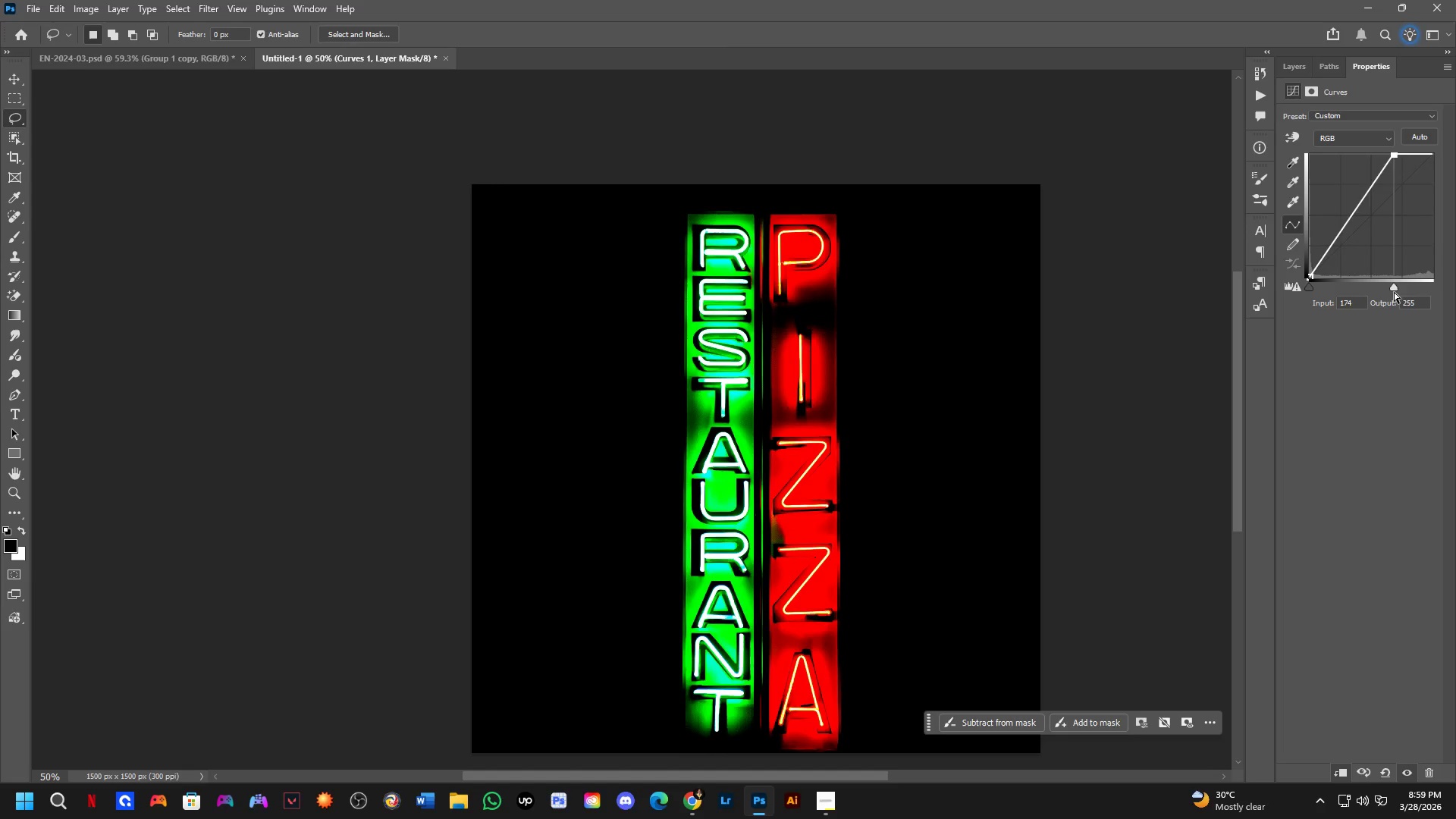 
key(Control+ControlLeft)
 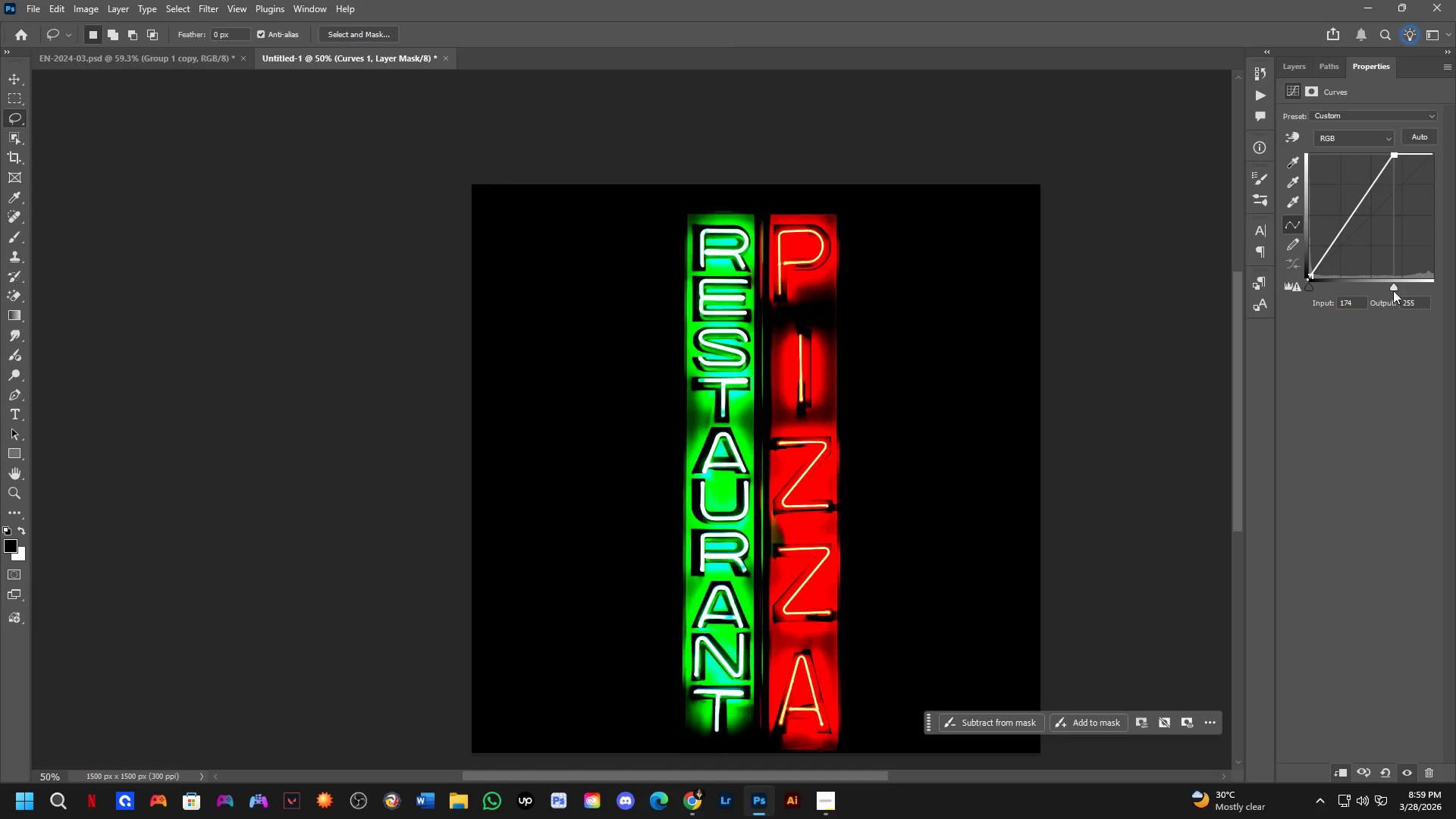 
key(Control+Z)
 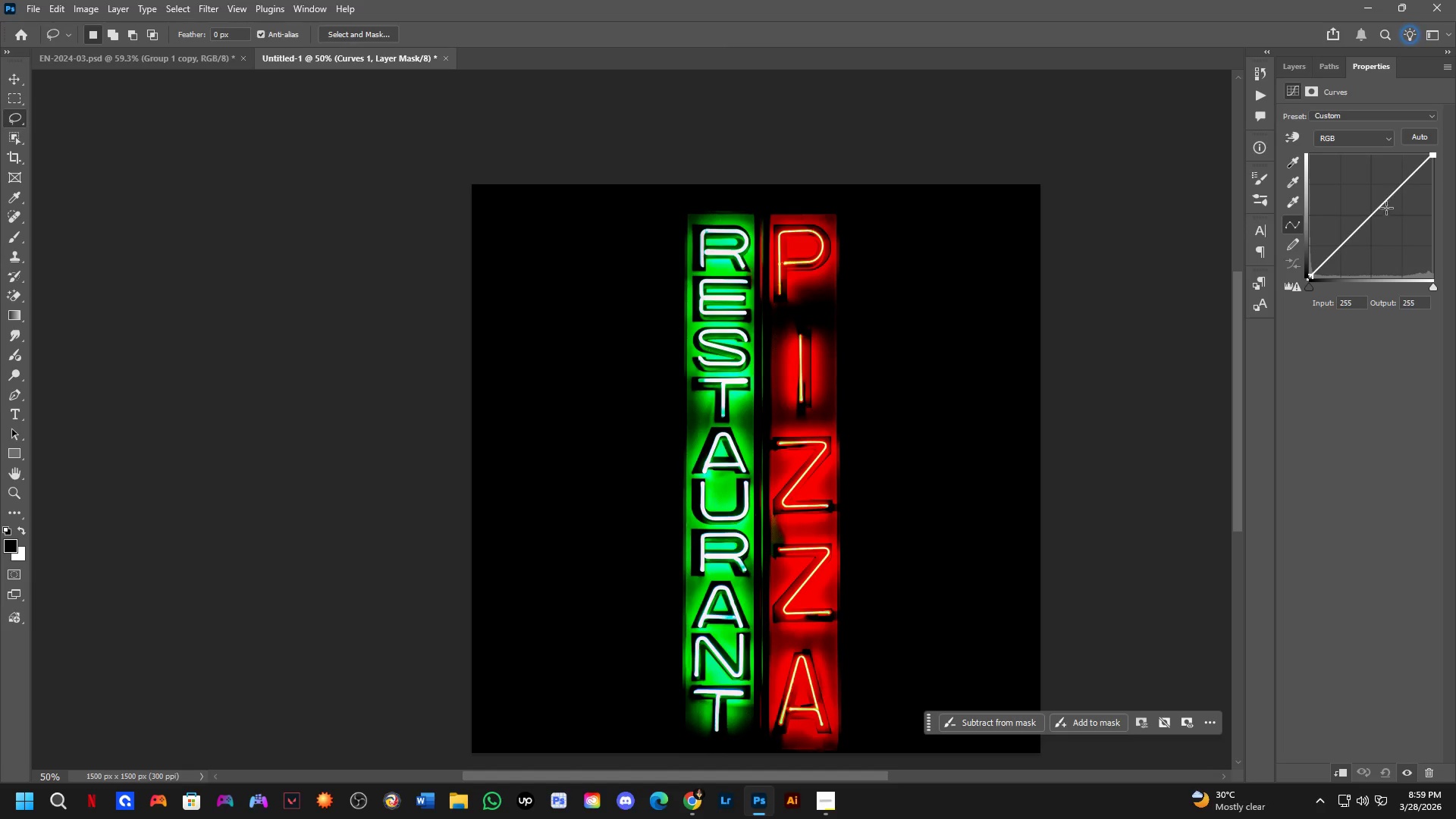 
left_click_drag(start_coordinate=[1386, 208], to_coordinate=[1339, 252])
 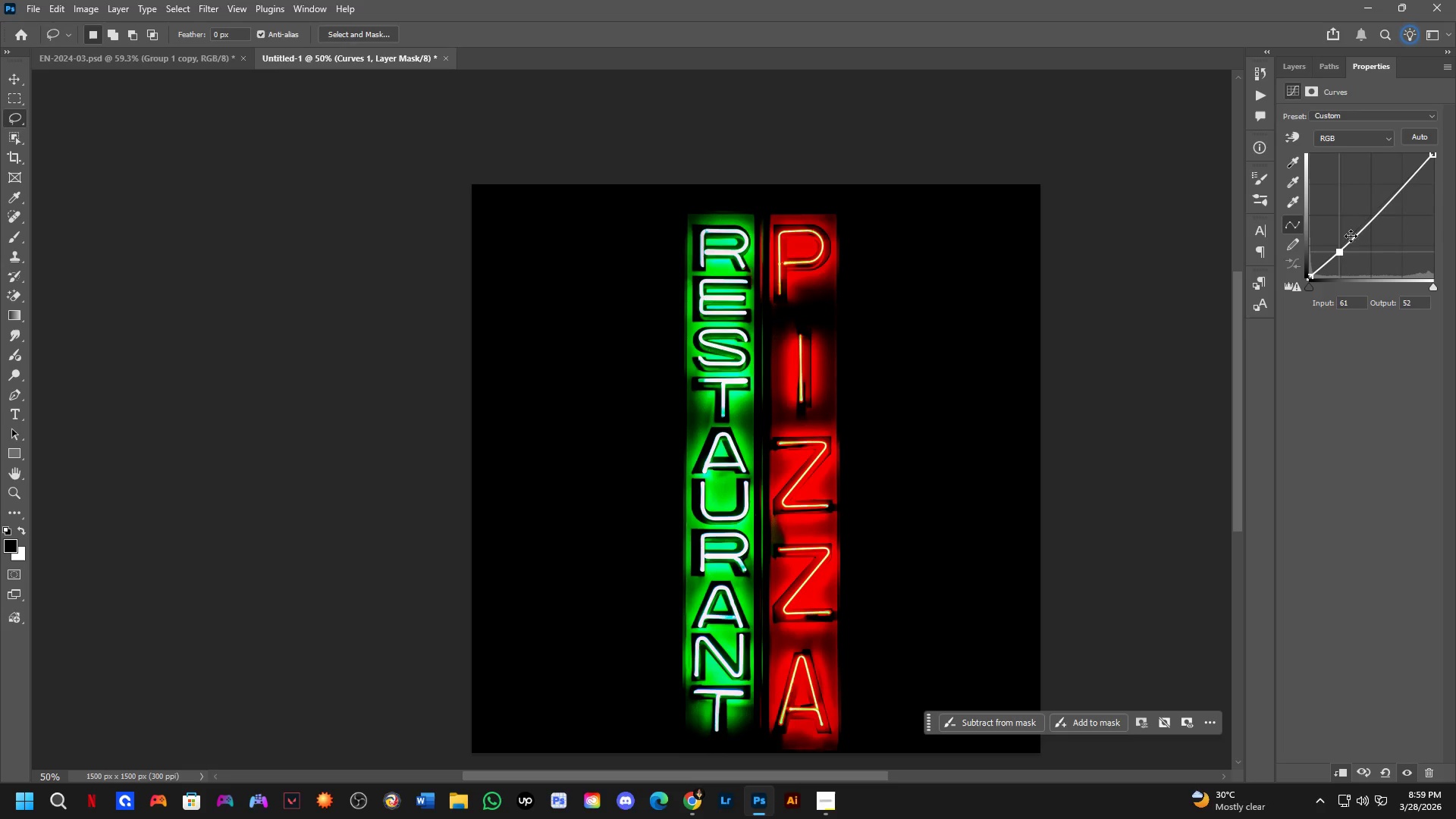 
key(Control+ControlLeft)
 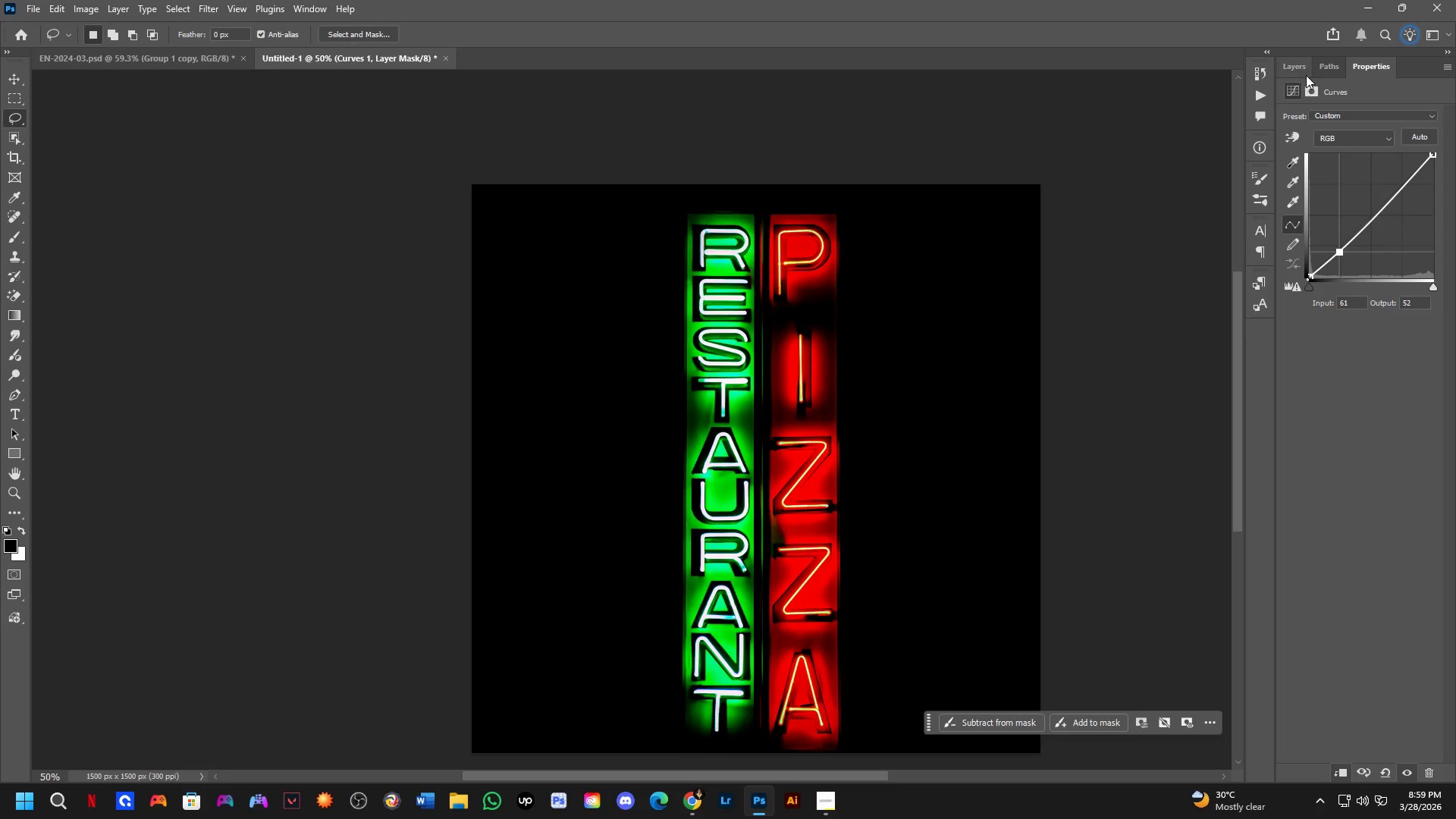 
key(Control+Z)
 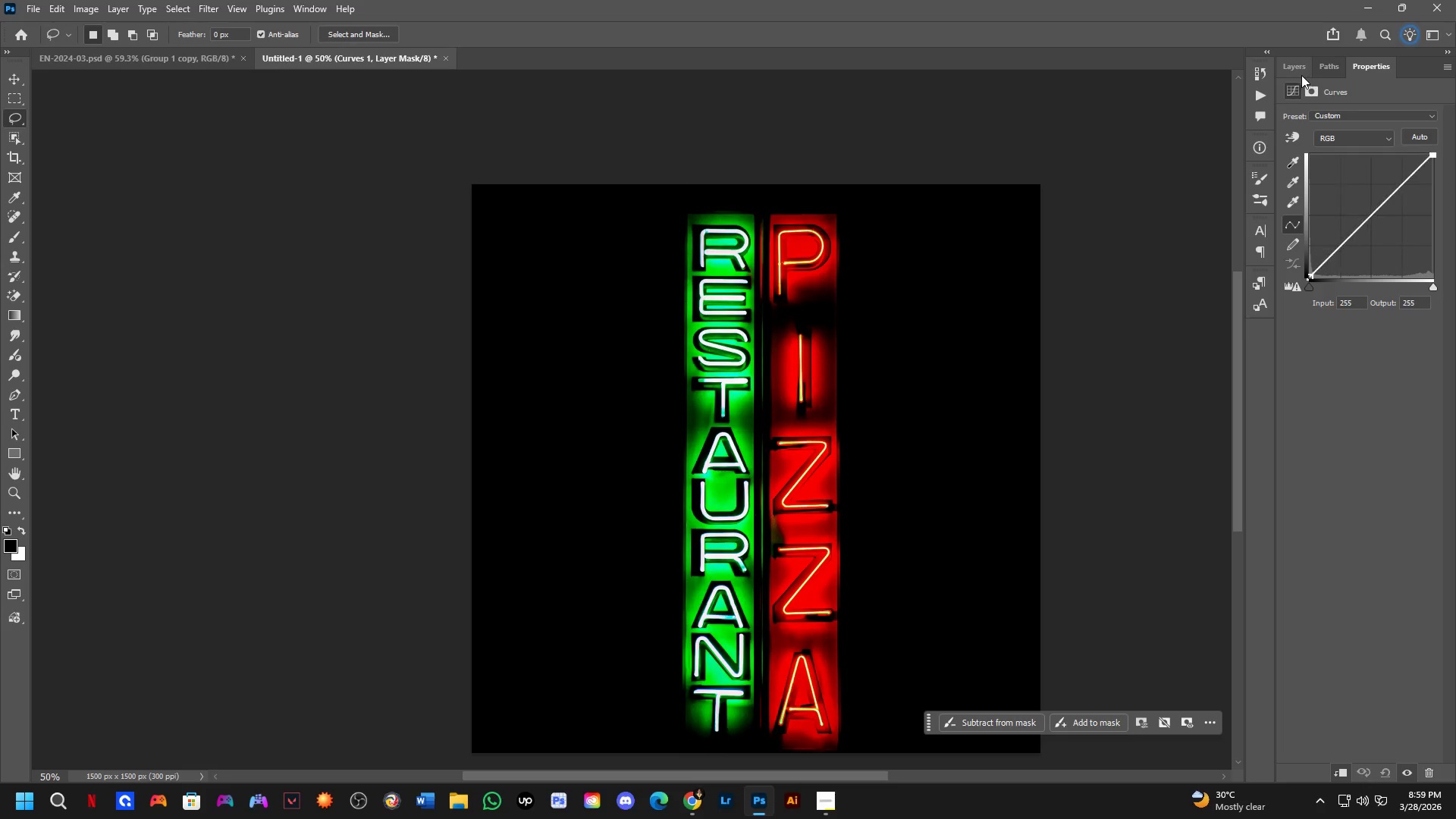 
left_click([1301, 75])
 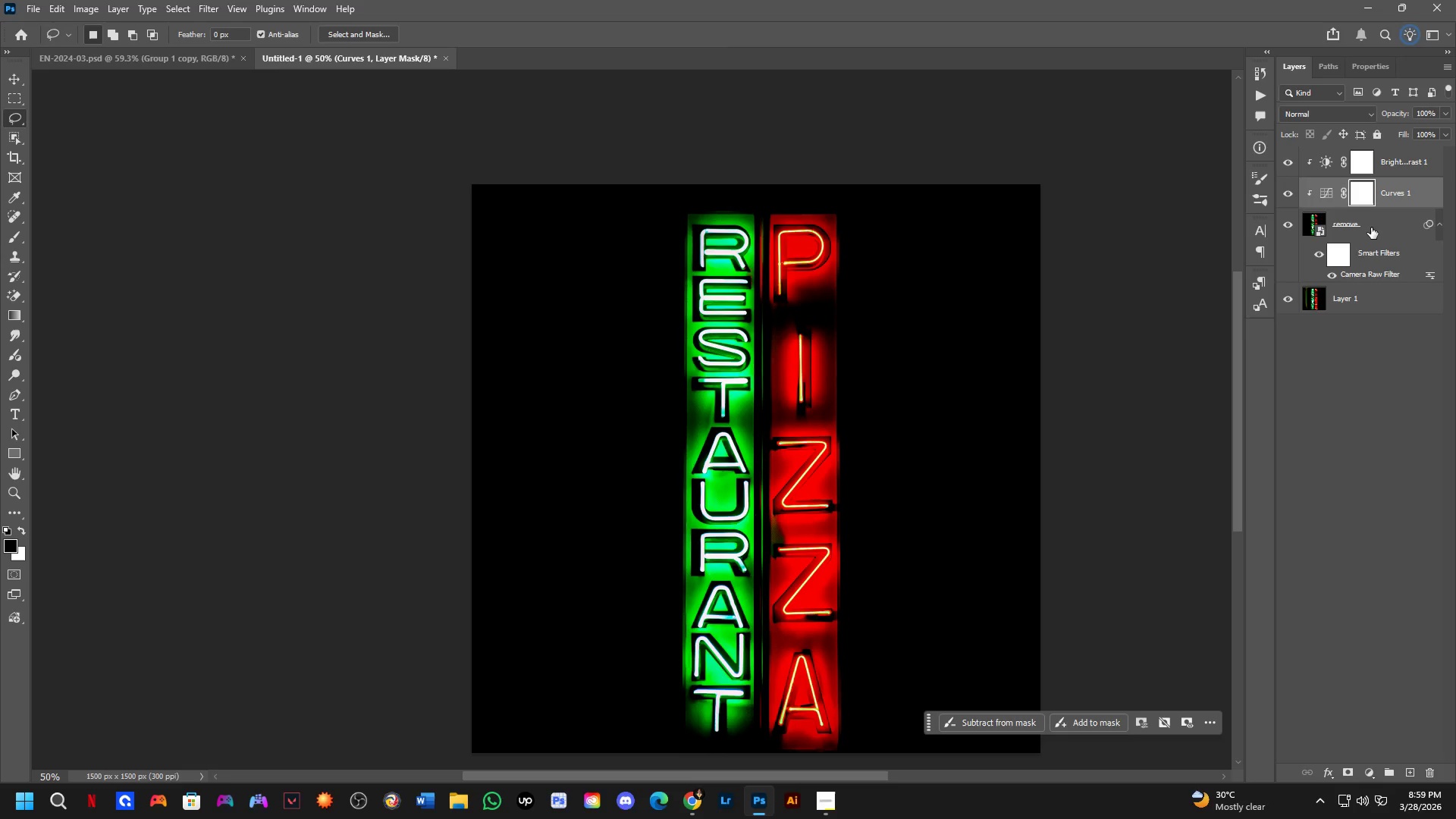 
key(Backspace)
 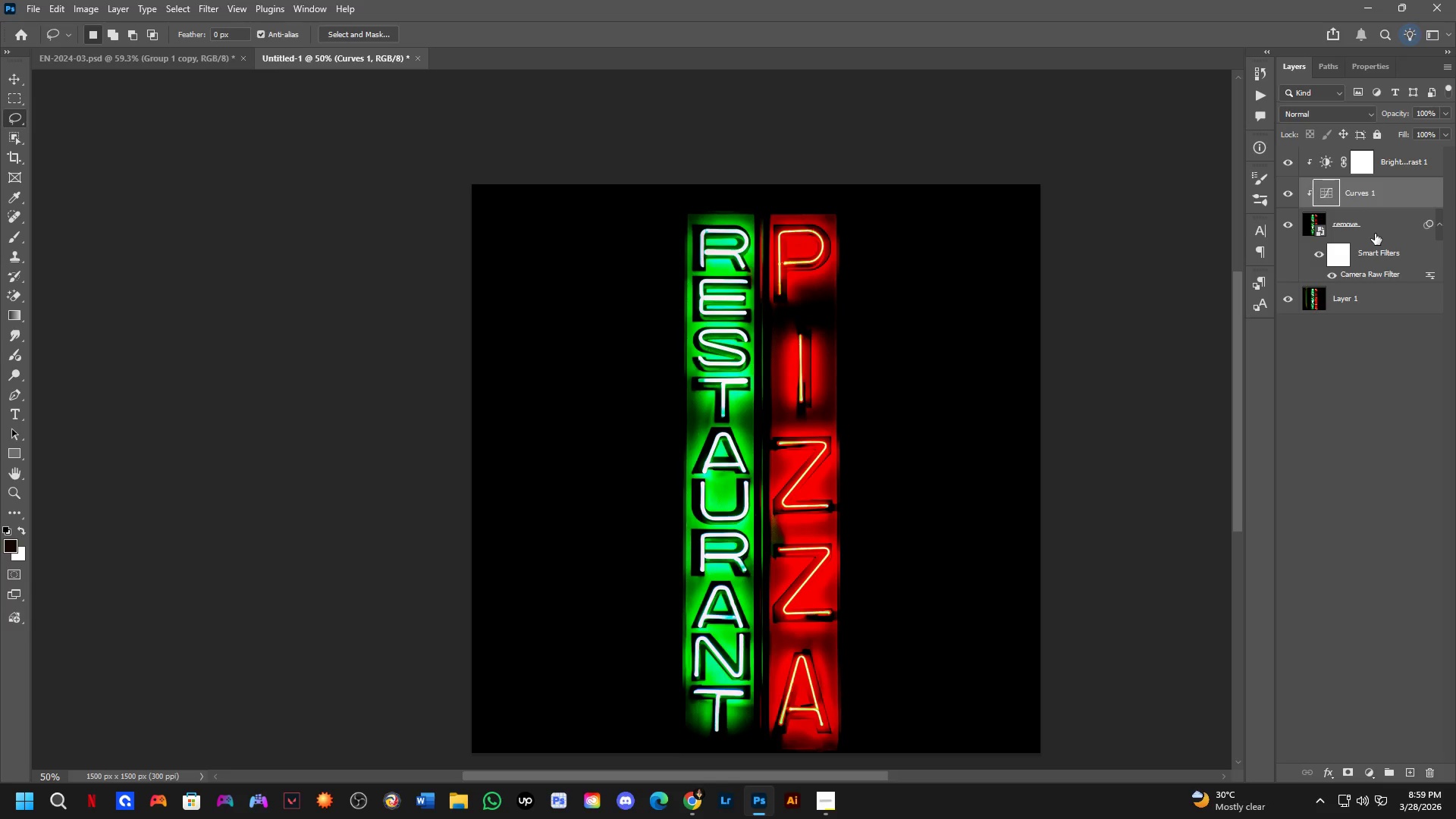 
key(Backspace)
 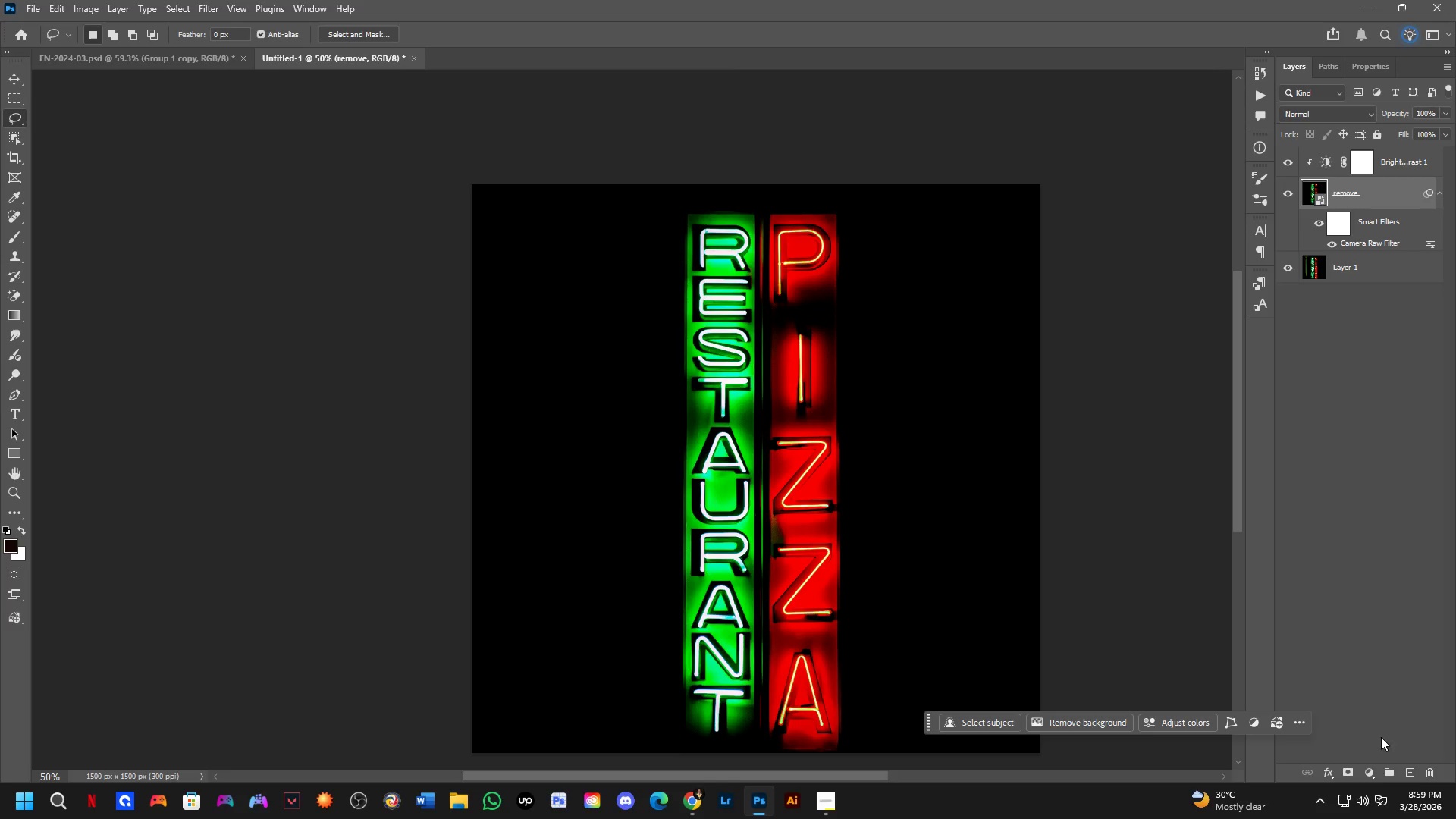 
left_click([1370, 774])
 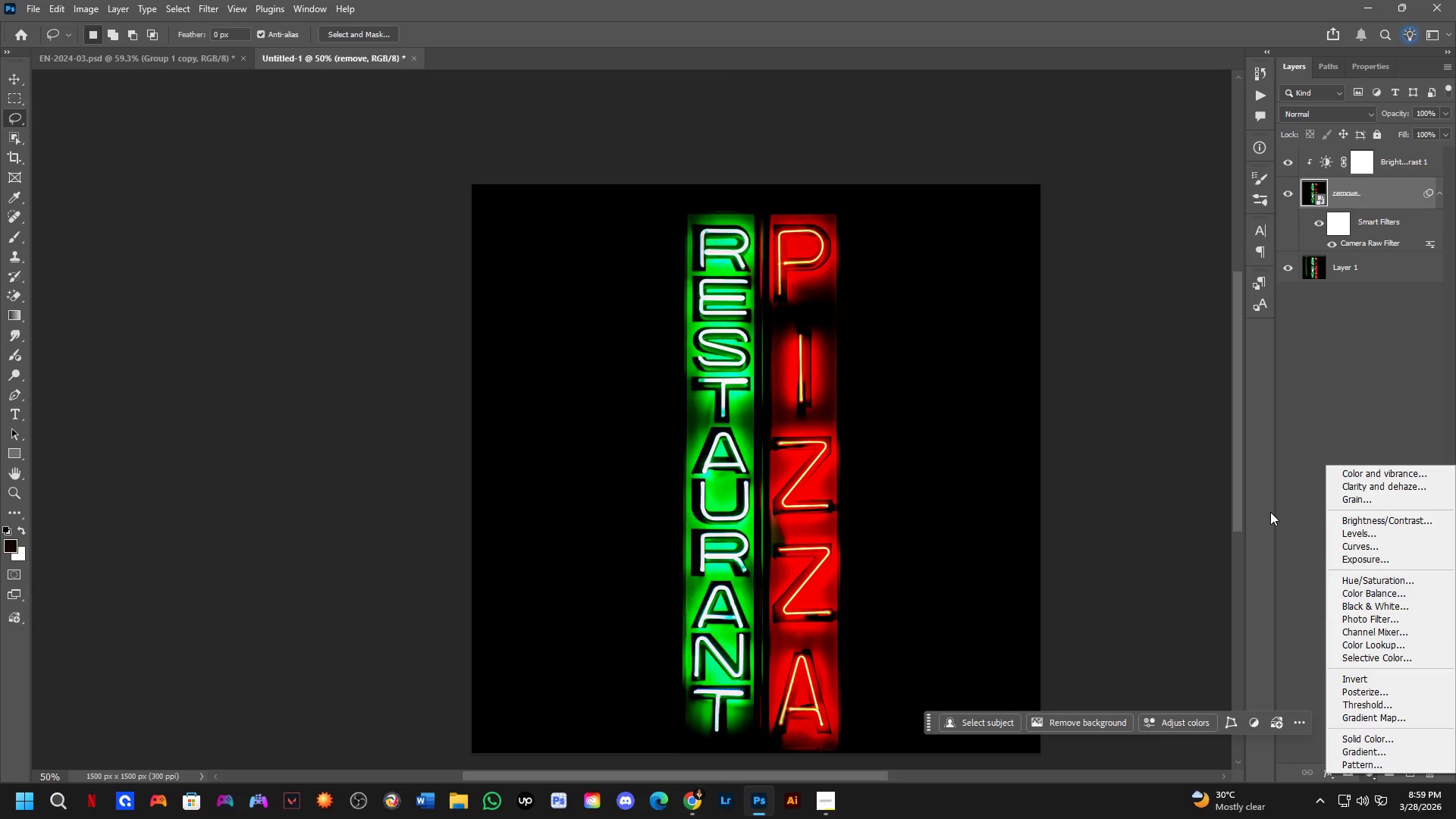 
wait(12.05)
 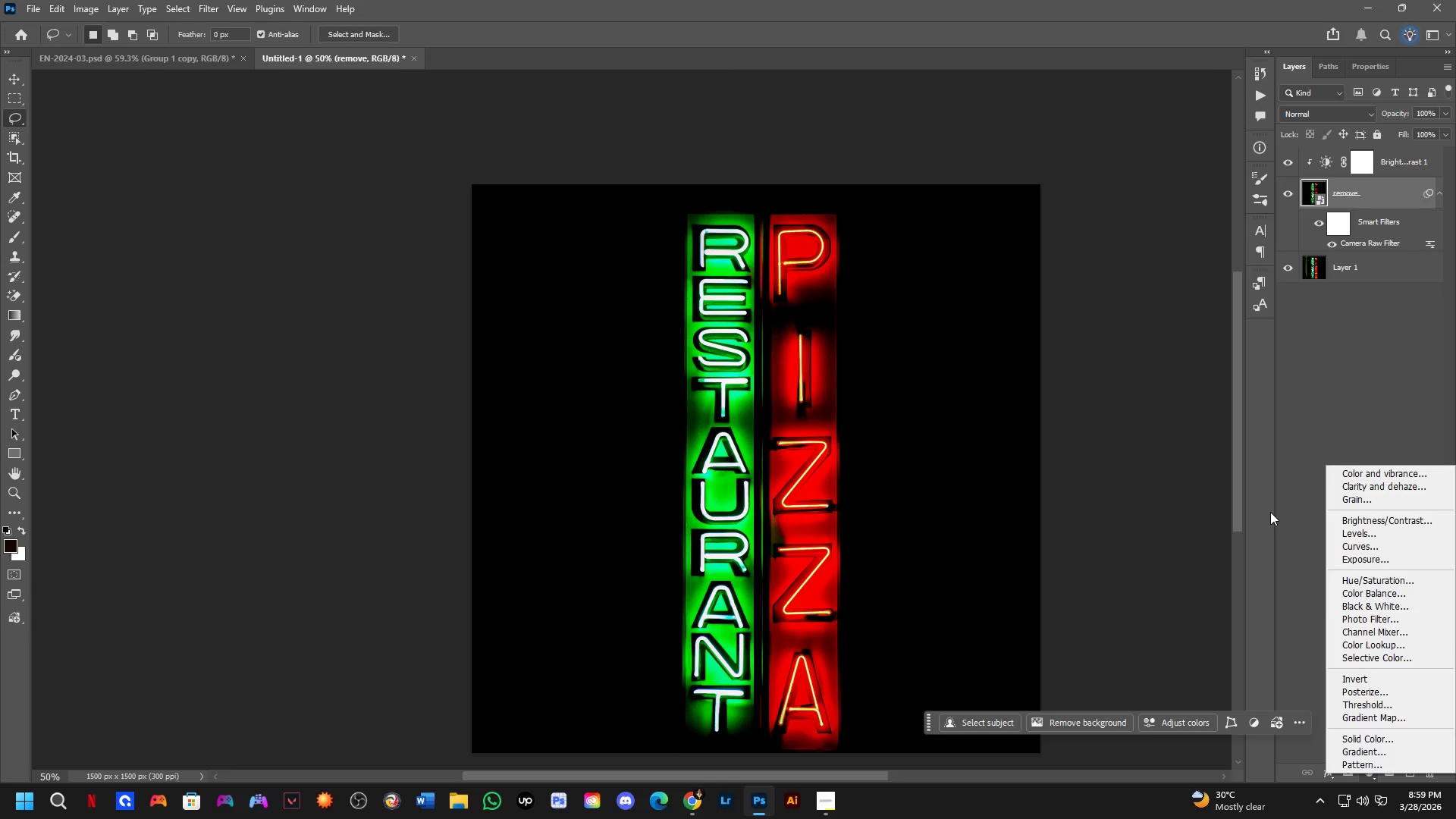 
scroll: coordinate [1229, 563], scroll_direction: down, amount: 3.0
 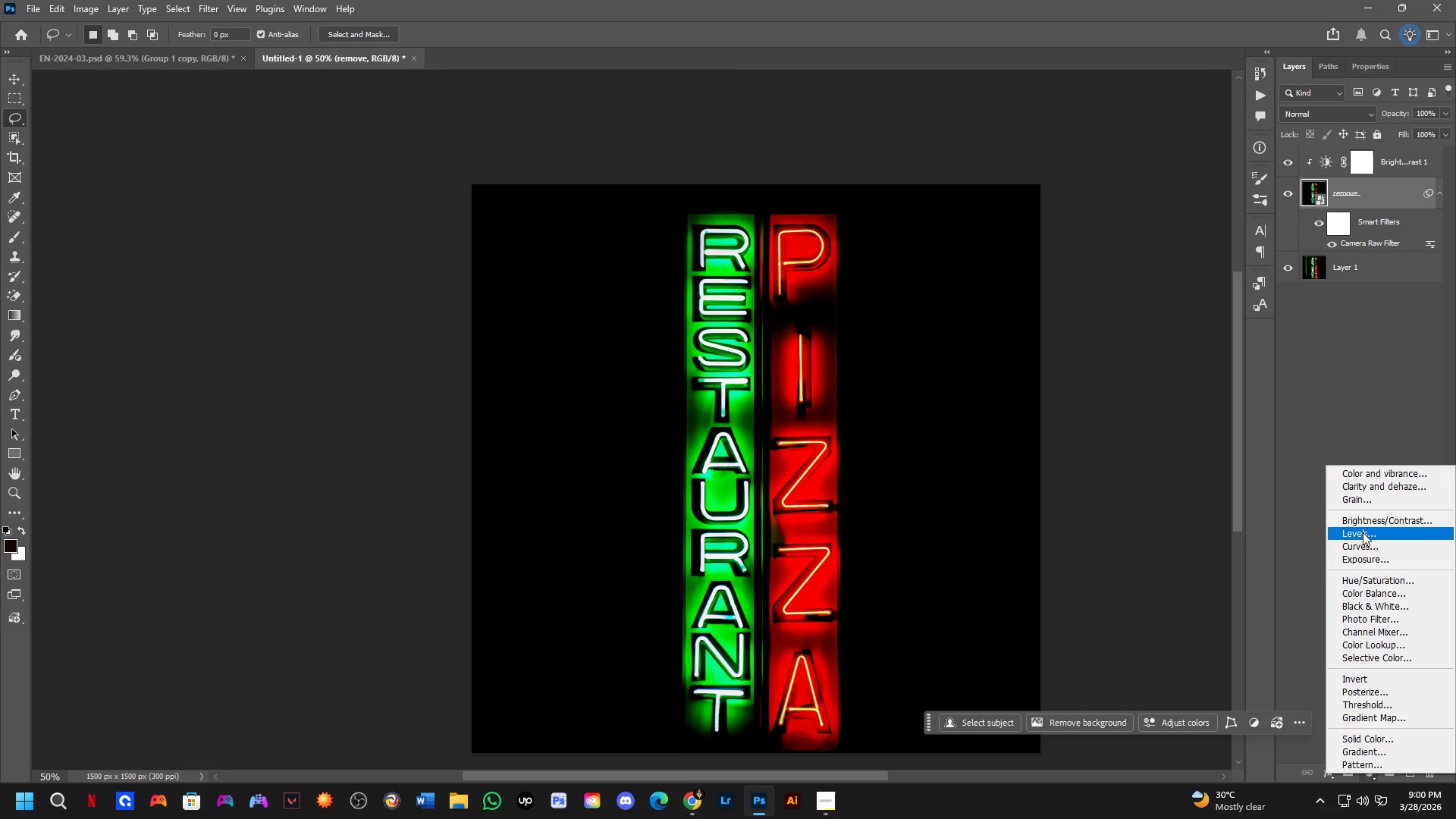 
wait(5.95)
 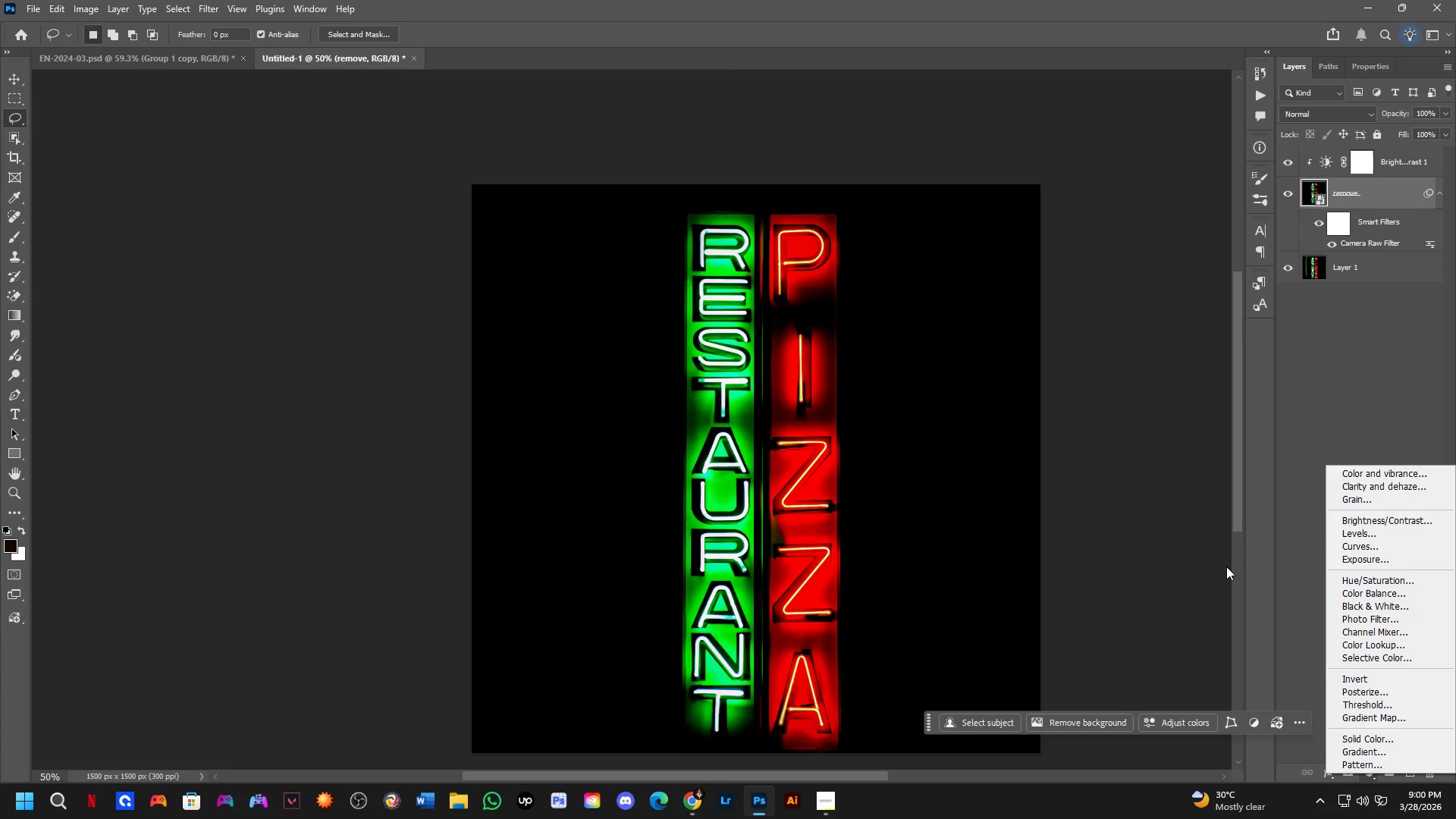 
left_click([1373, 557])
 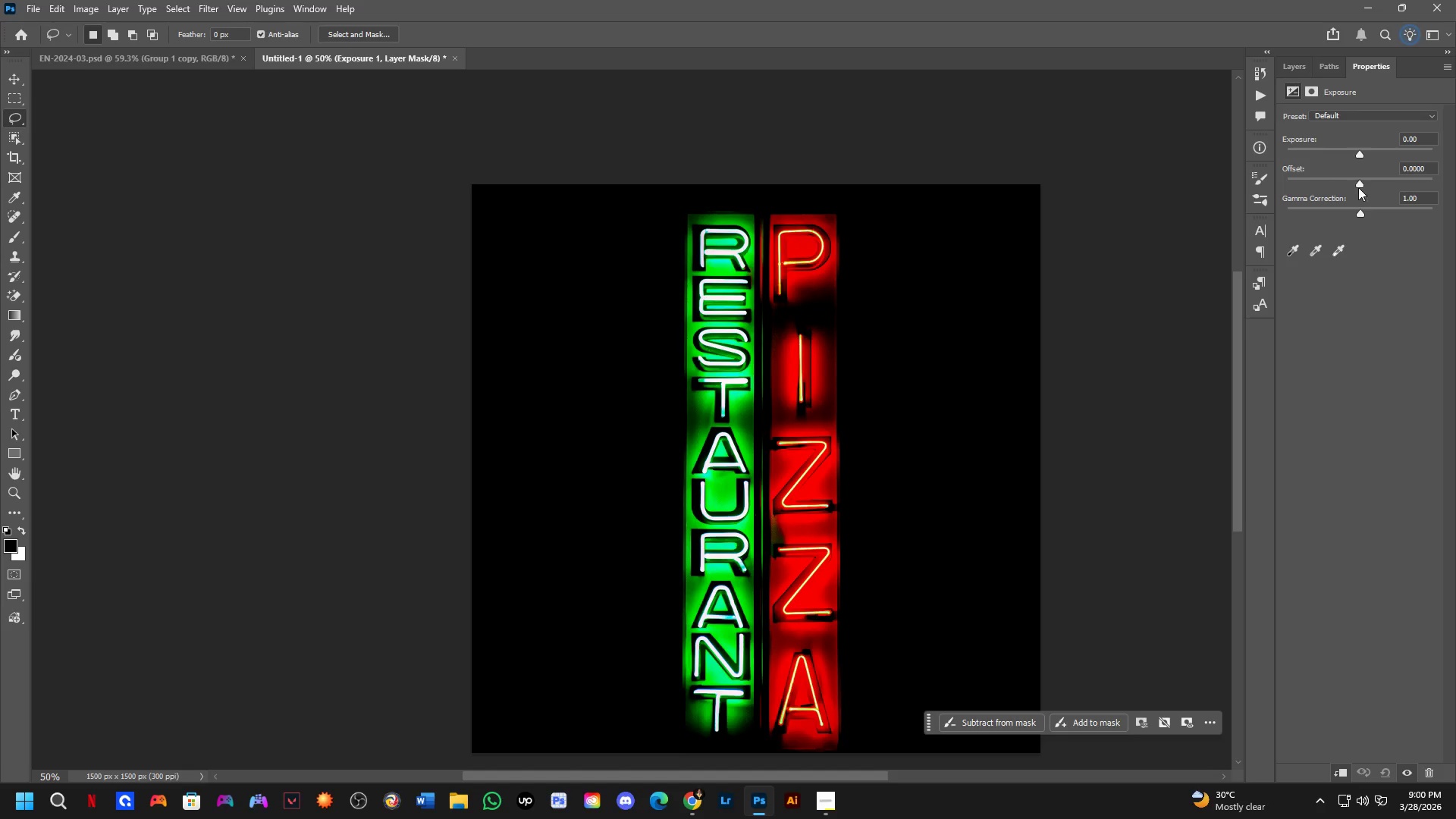 
left_click_drag(start_coordinate=[1357, 152], to_coordinate=[1363, 149])
 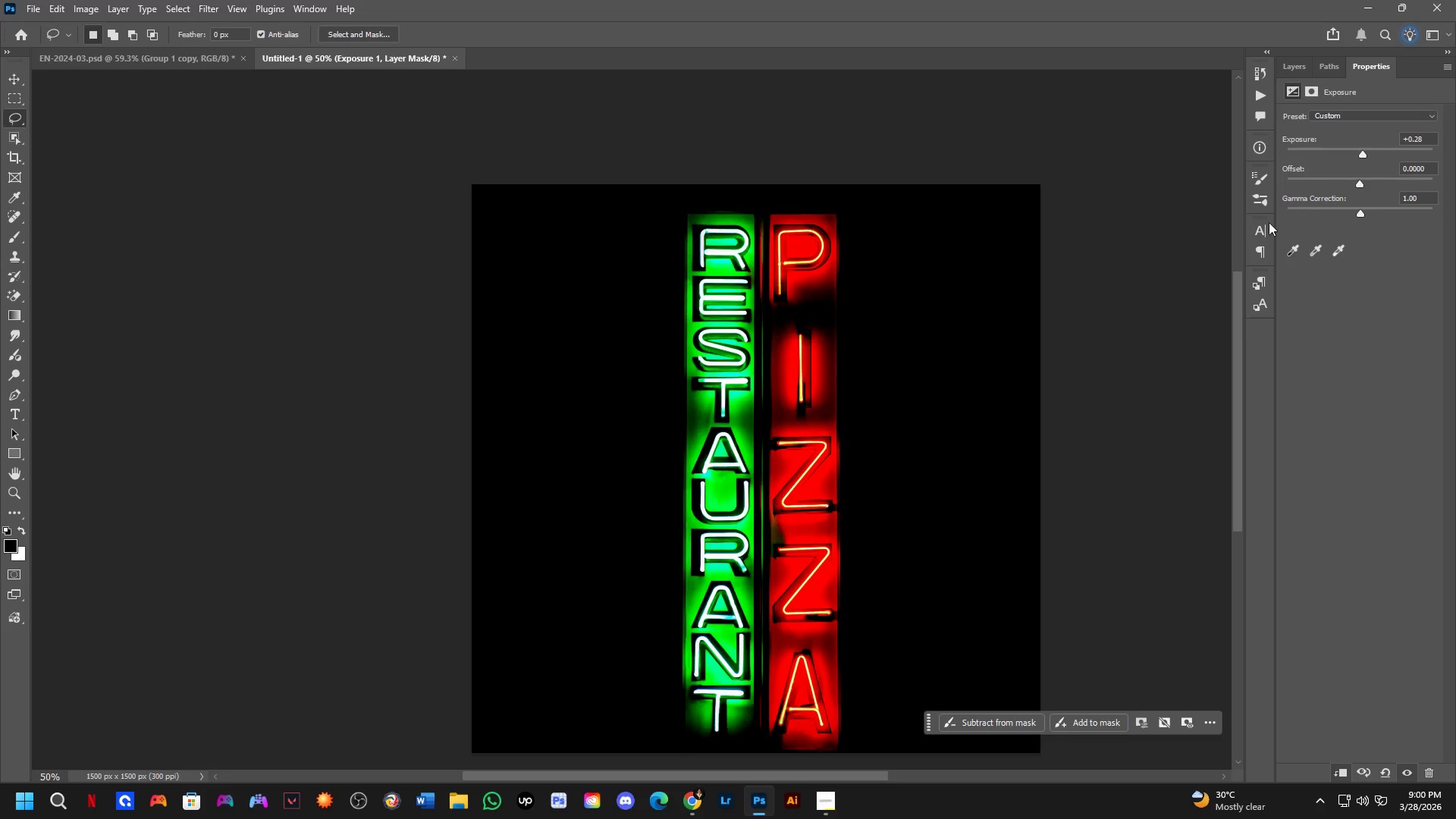 
key(Control+Z)
 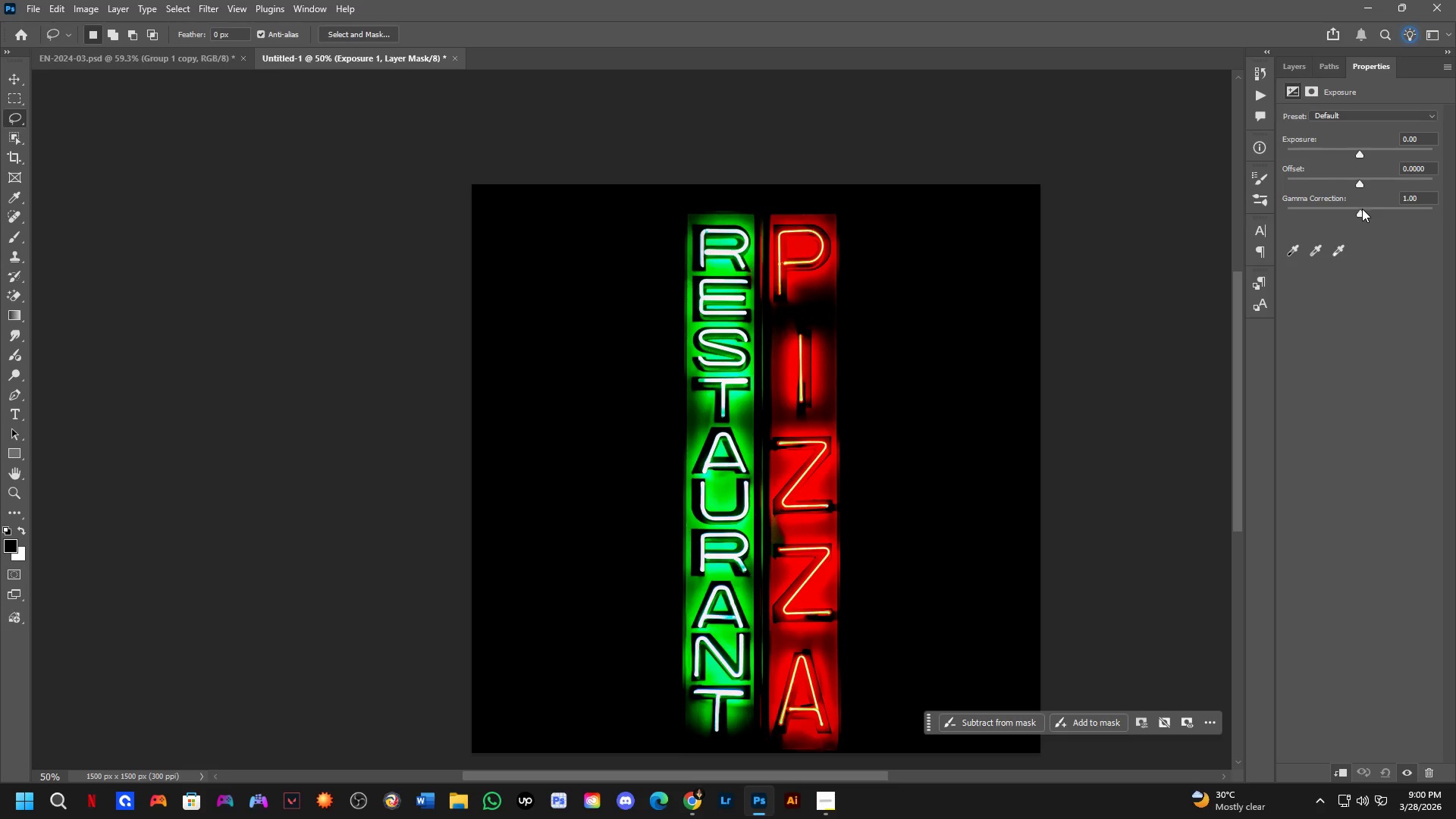 
left_click_drag(start_coordinate=[1361, 211], to_coordinate=[1266, 231])
 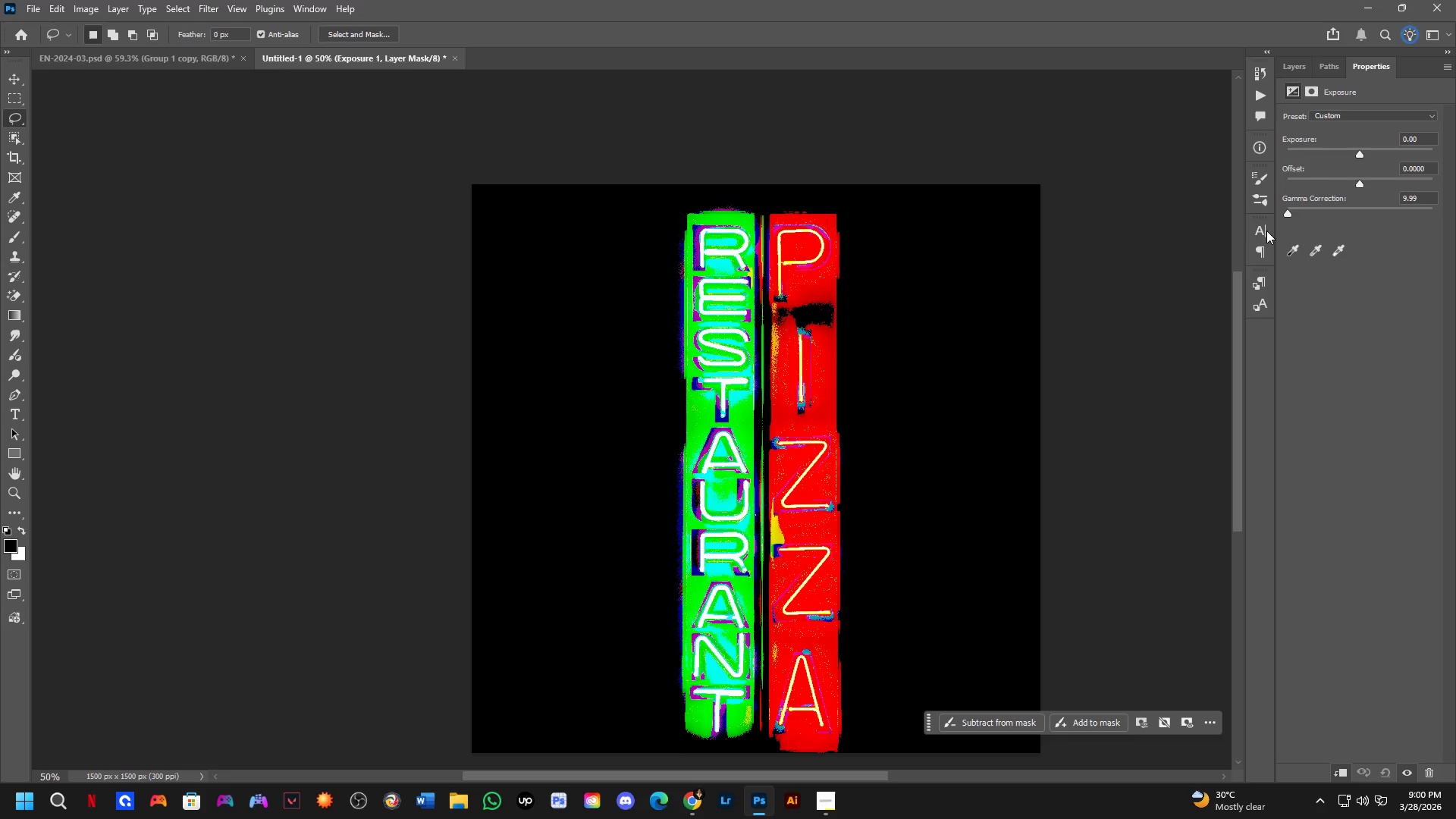 
key(Control+ControlLeft)
 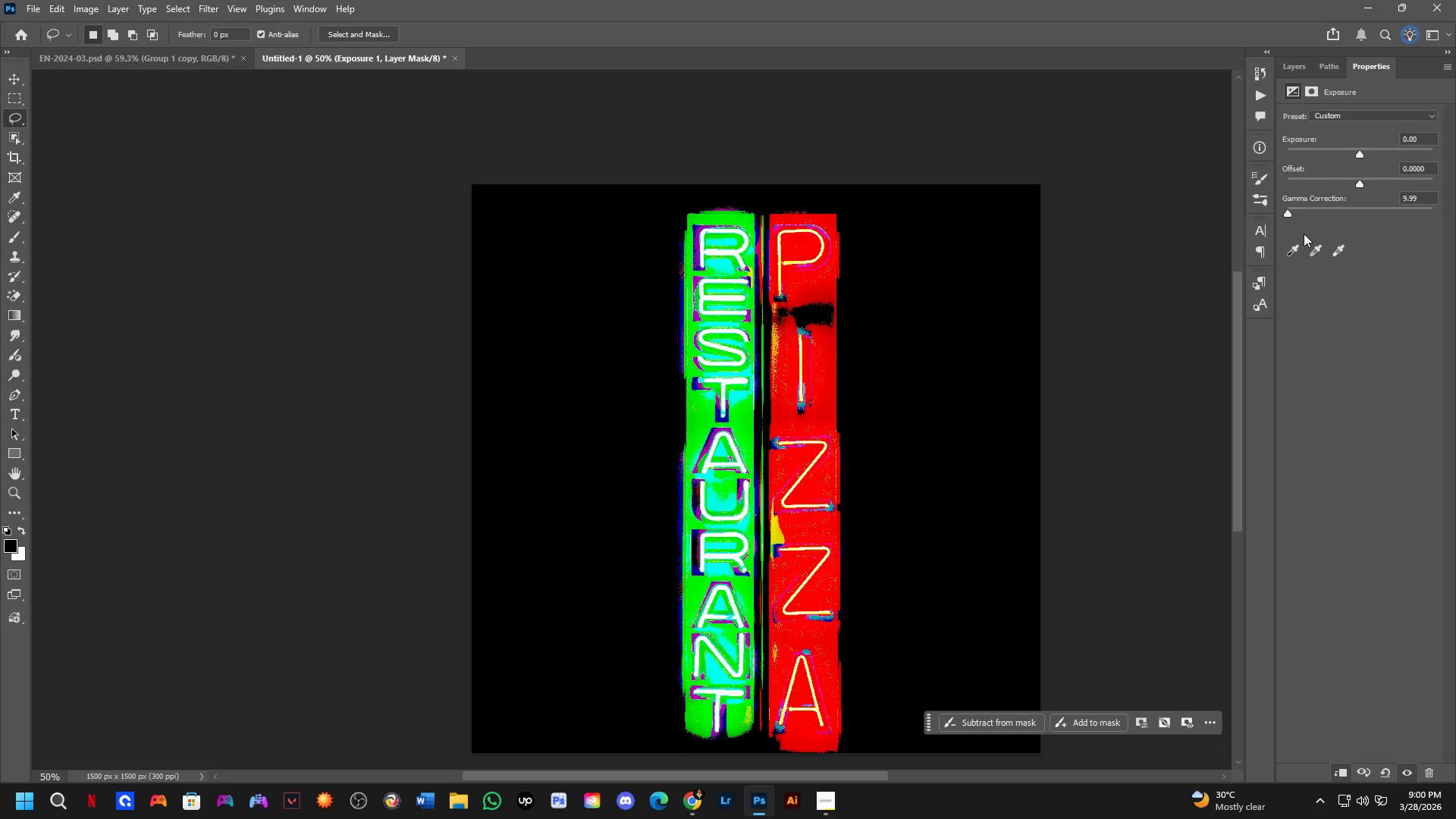 
key(Control+Z)
 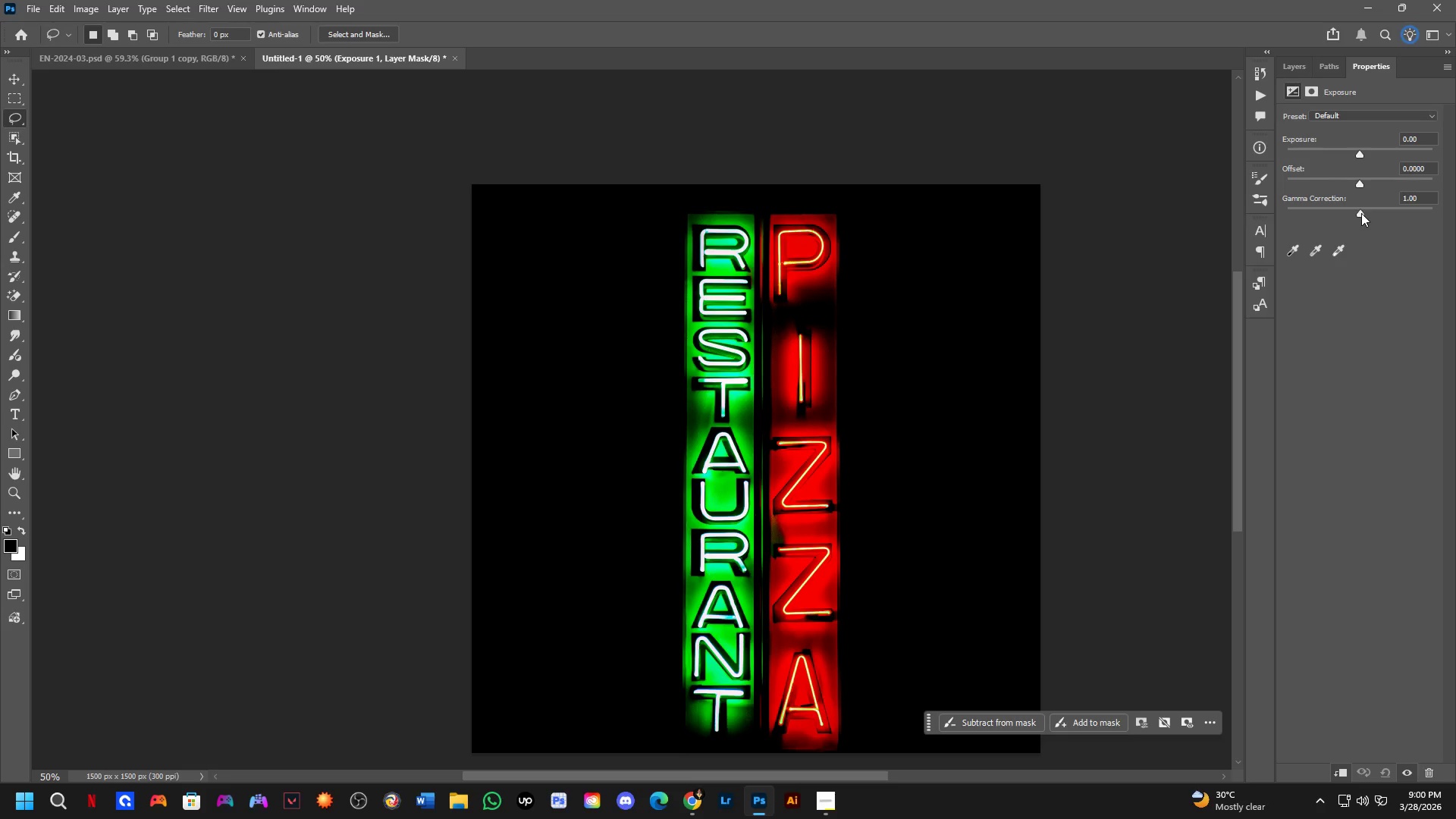 
left_click_drag(start_coordinate=[1356, 212], to_coordinate=[1388, 209])
 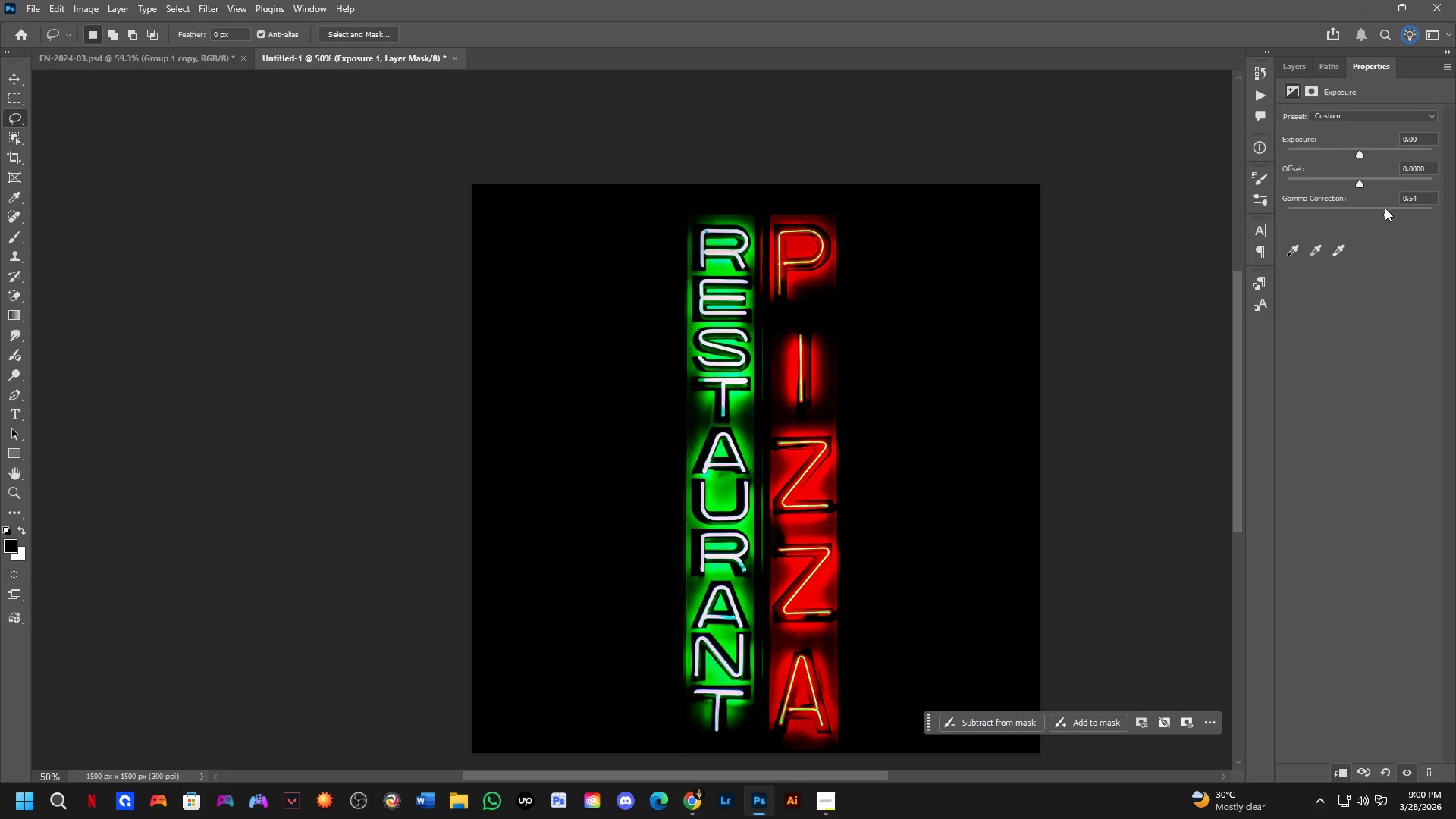 
key(Control+Z)
 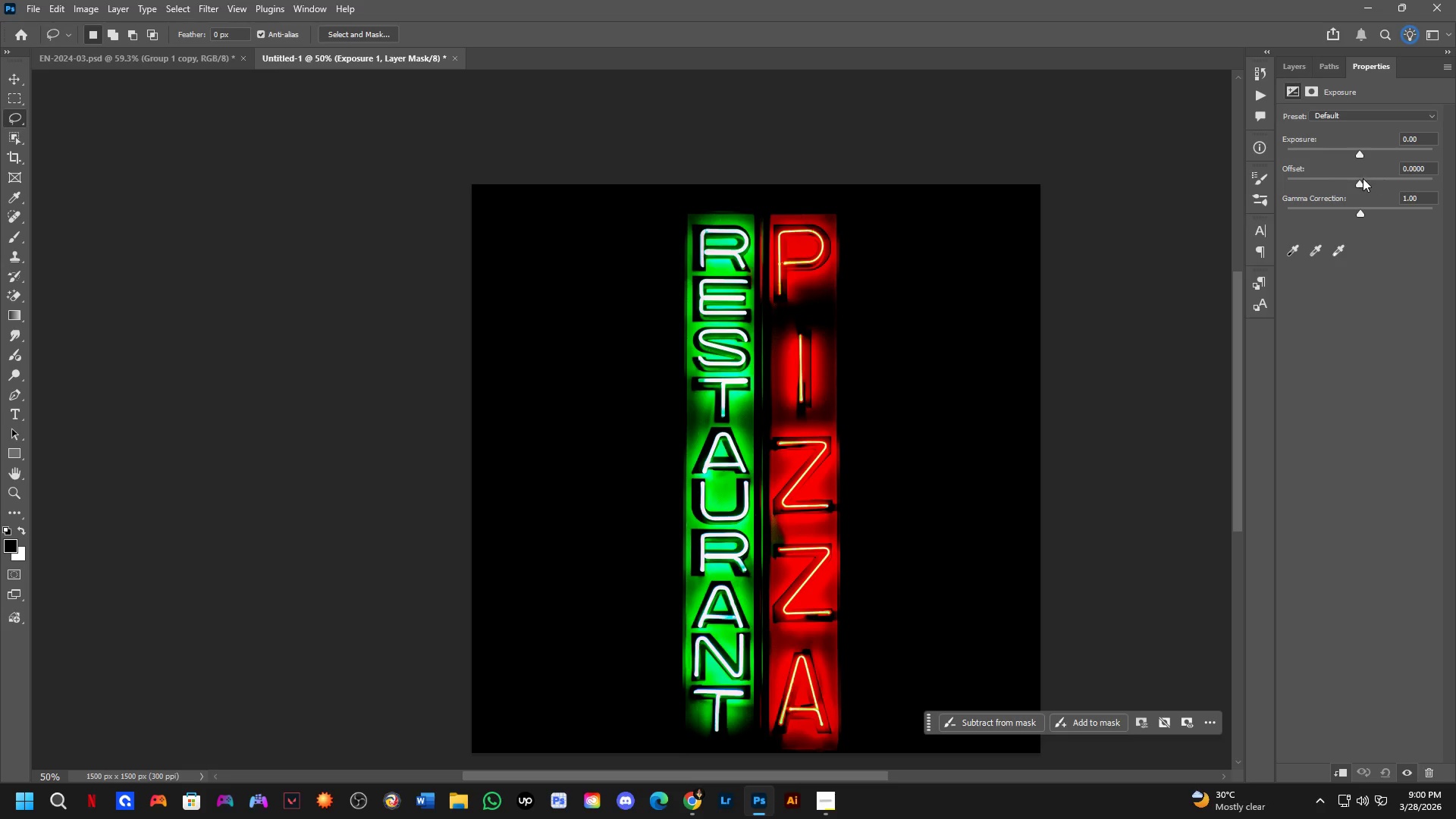 
left_click_drag(start_coordinate=[1360, 179], to_coordinate=[1341, 185])
 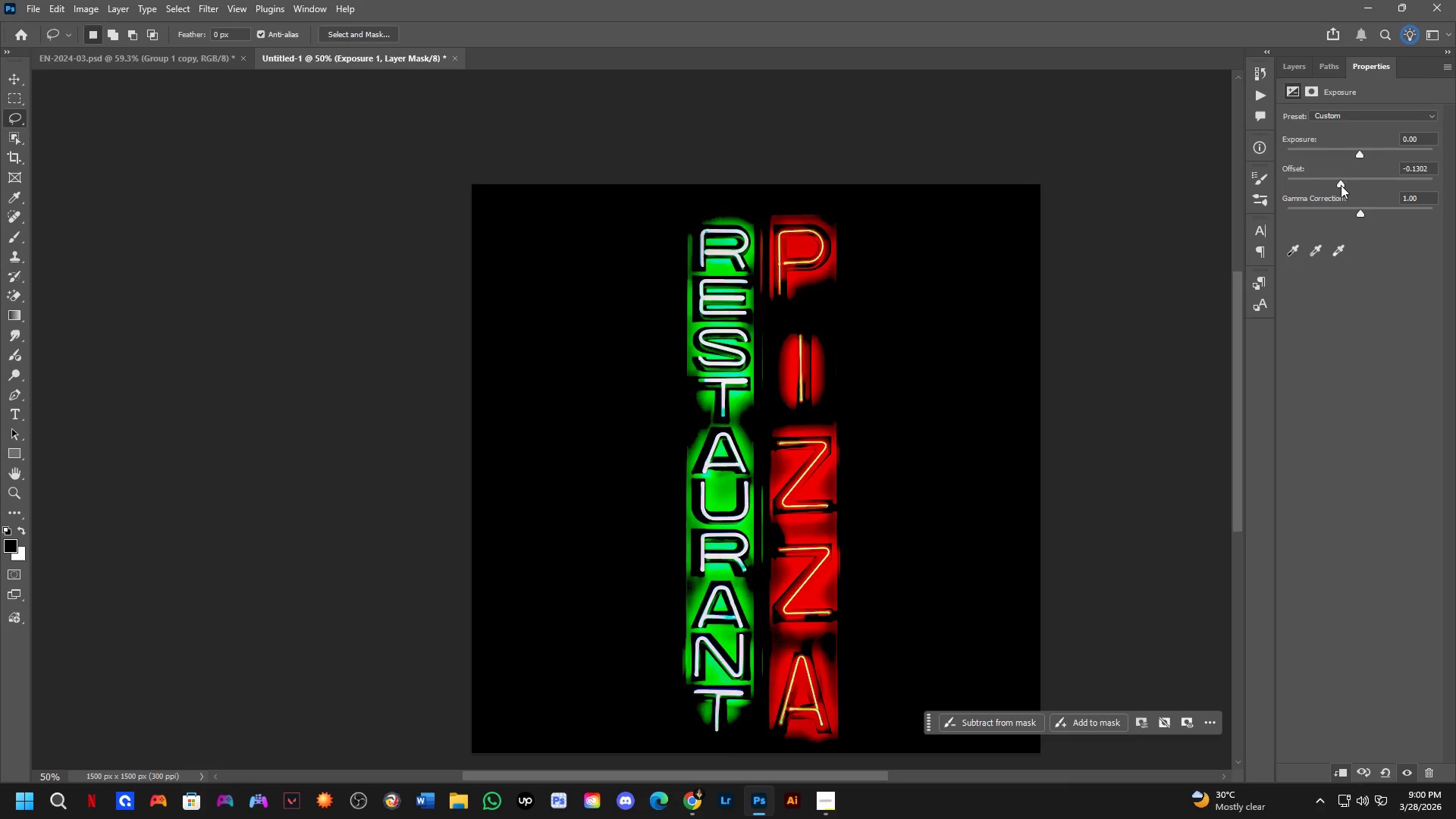 
key(Control+ControlLeft)
 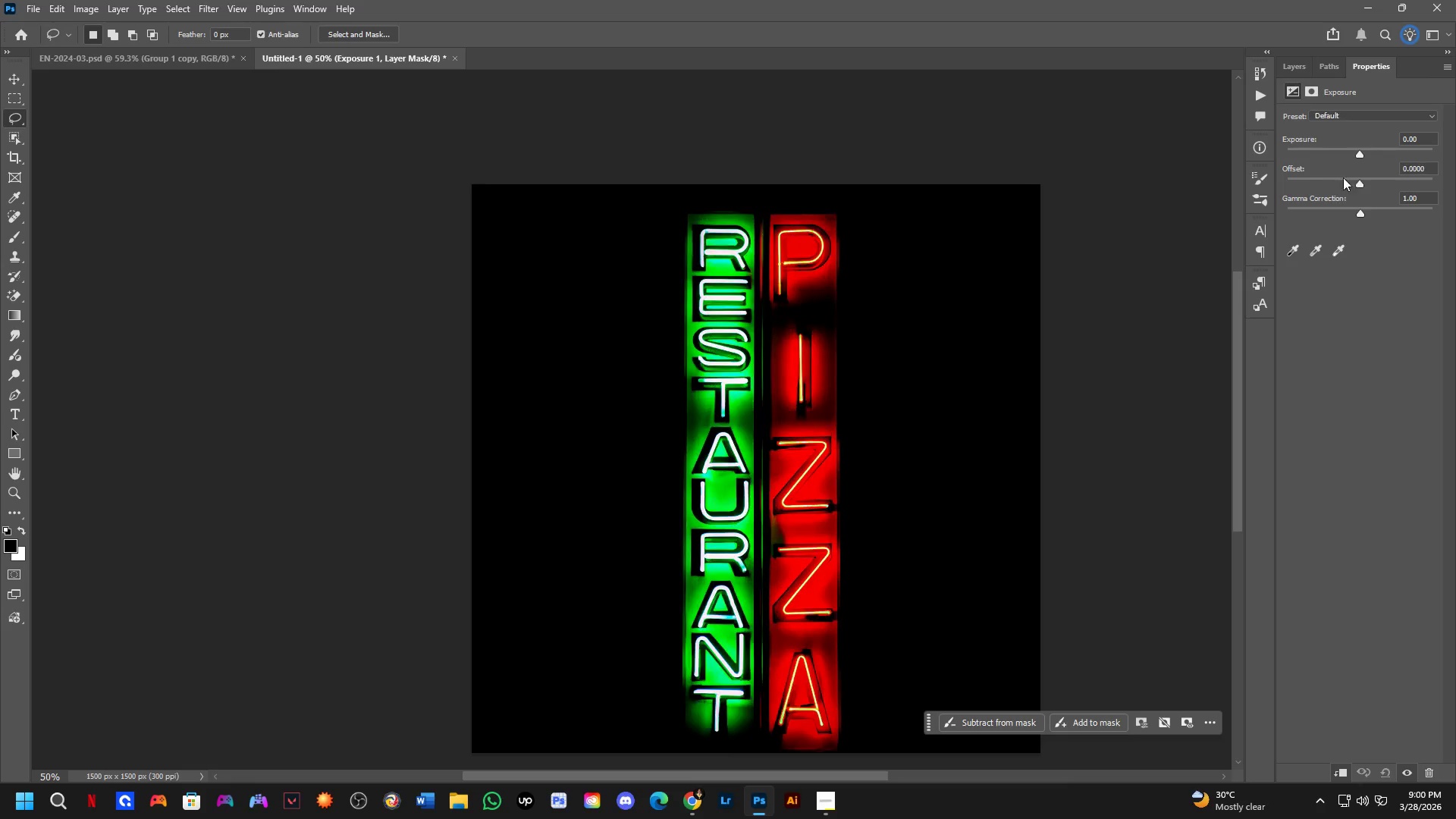 
key(Control+Z)
 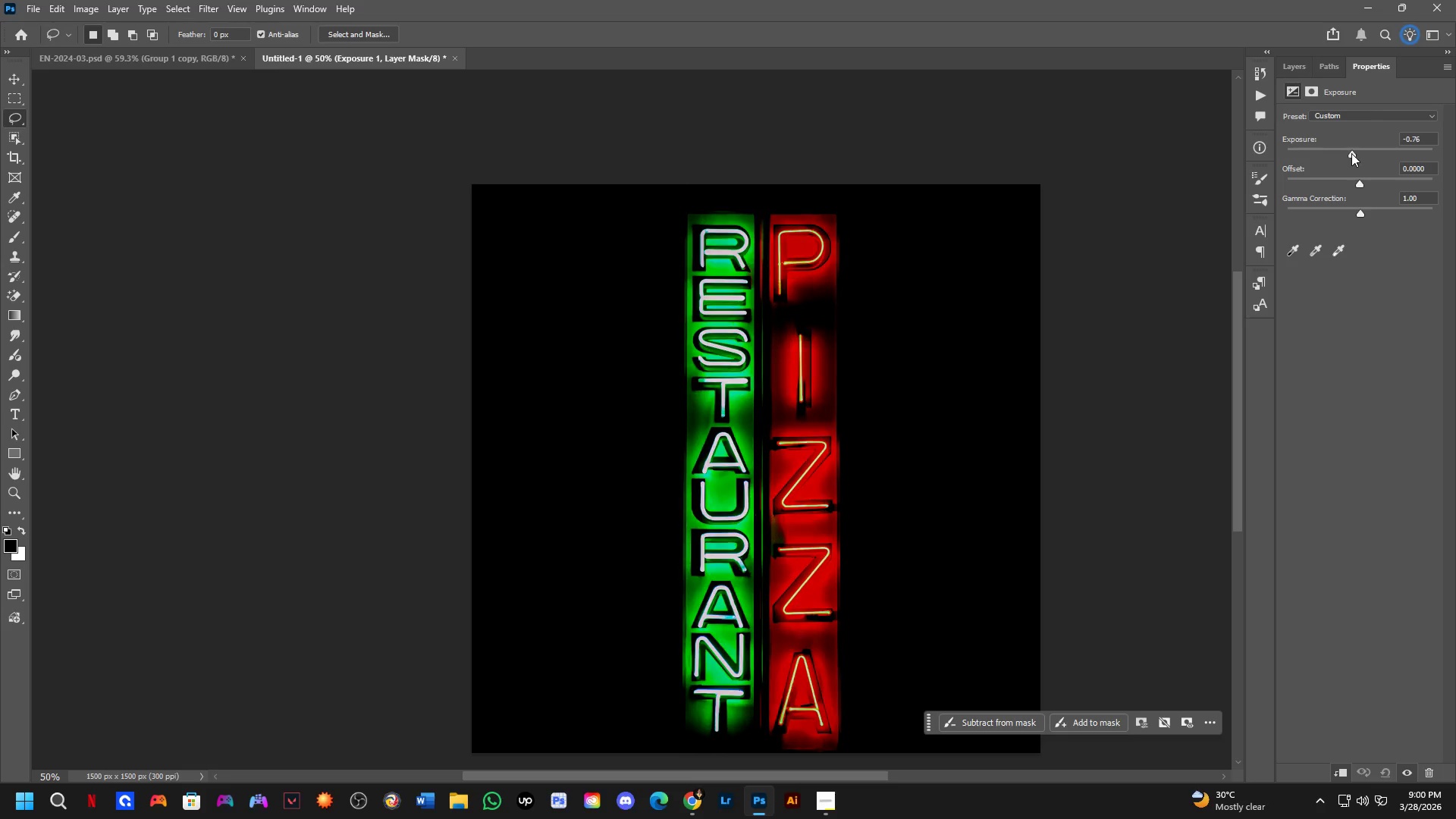 
key(Control+ControlLeft)
 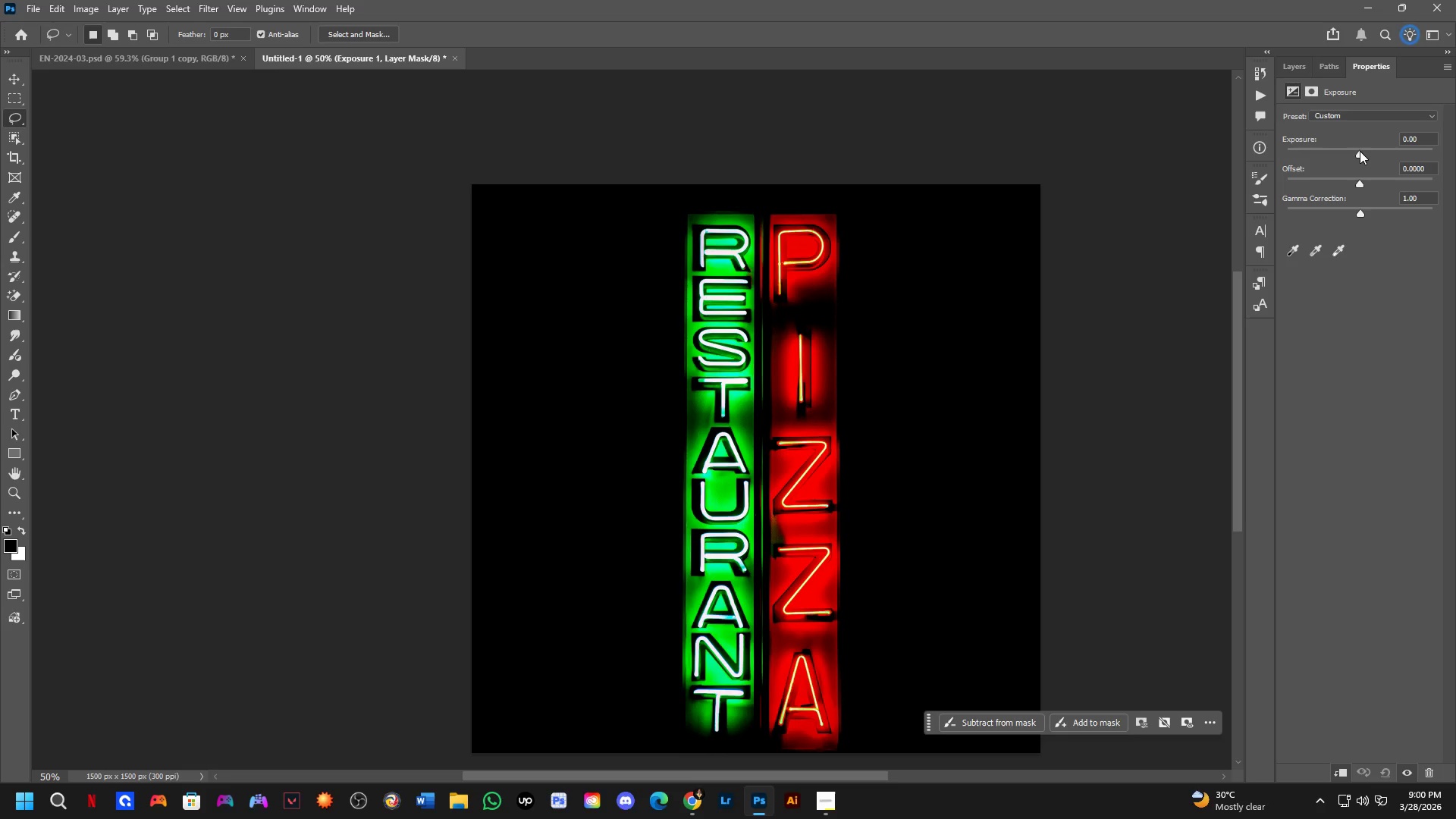 
key(Control+Z)
 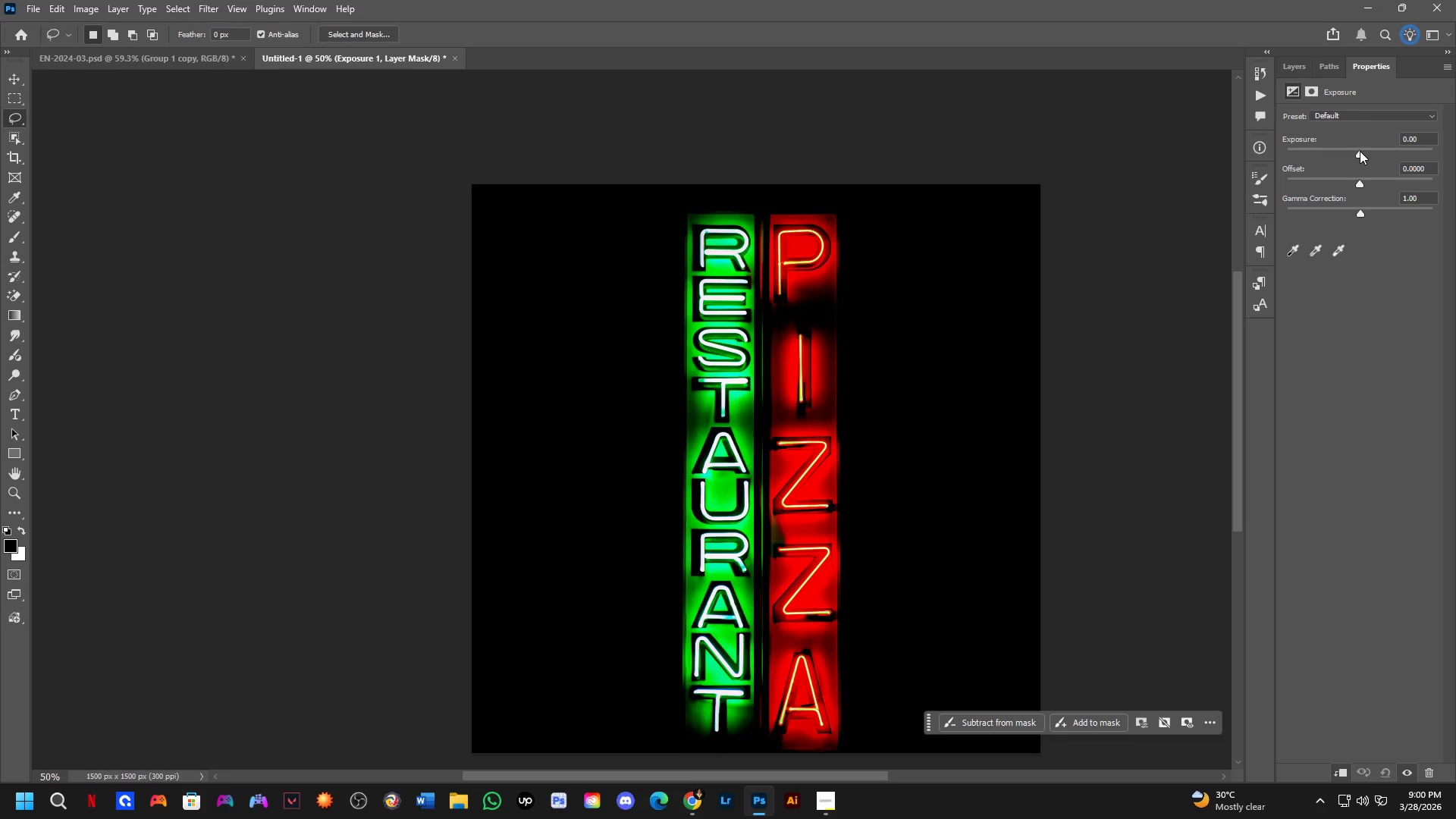 
left_click_drag(start_coordinate=[1360, 151], to_coordinate=[1363, 150])
 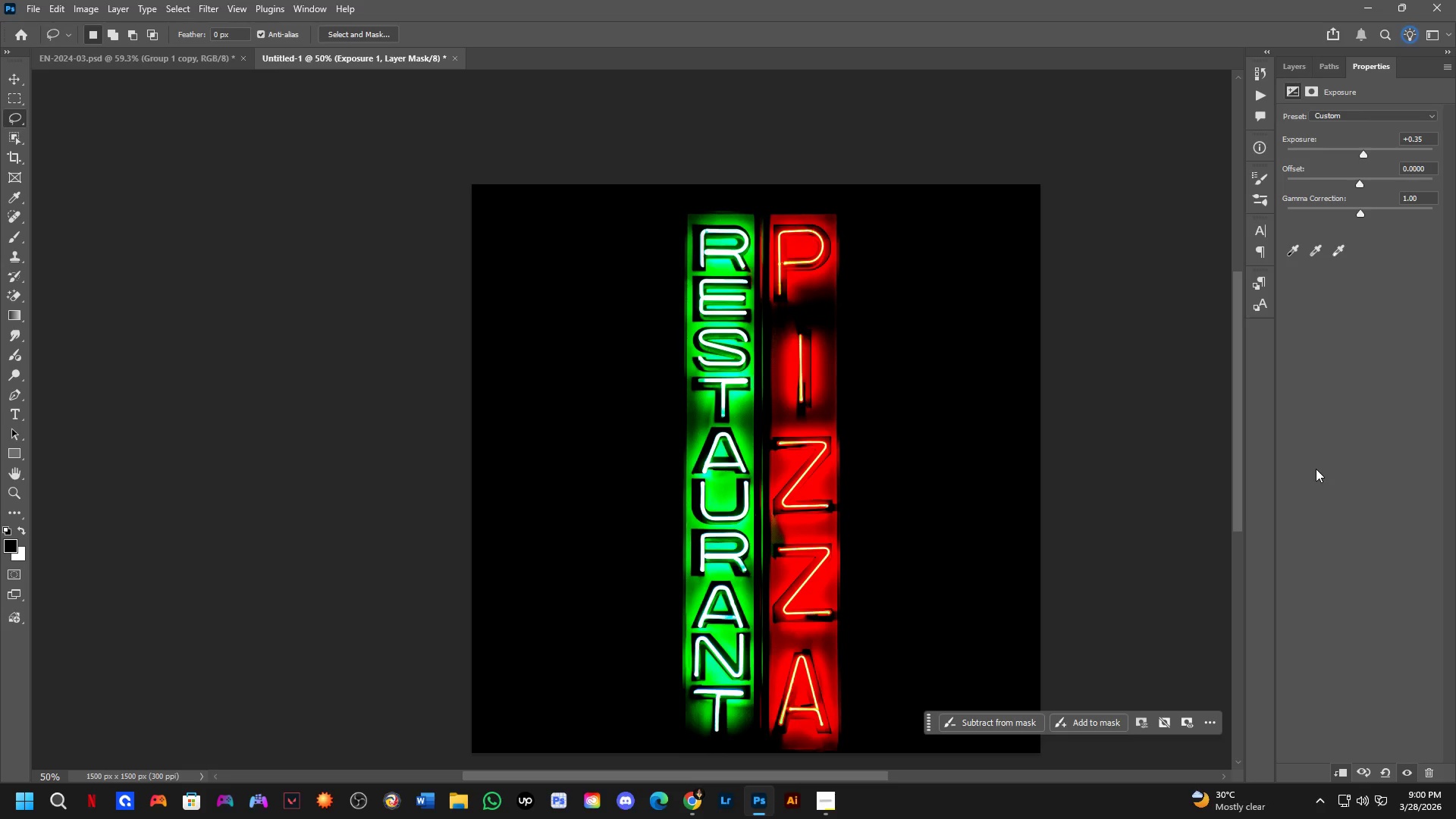 
wait(6.23)
 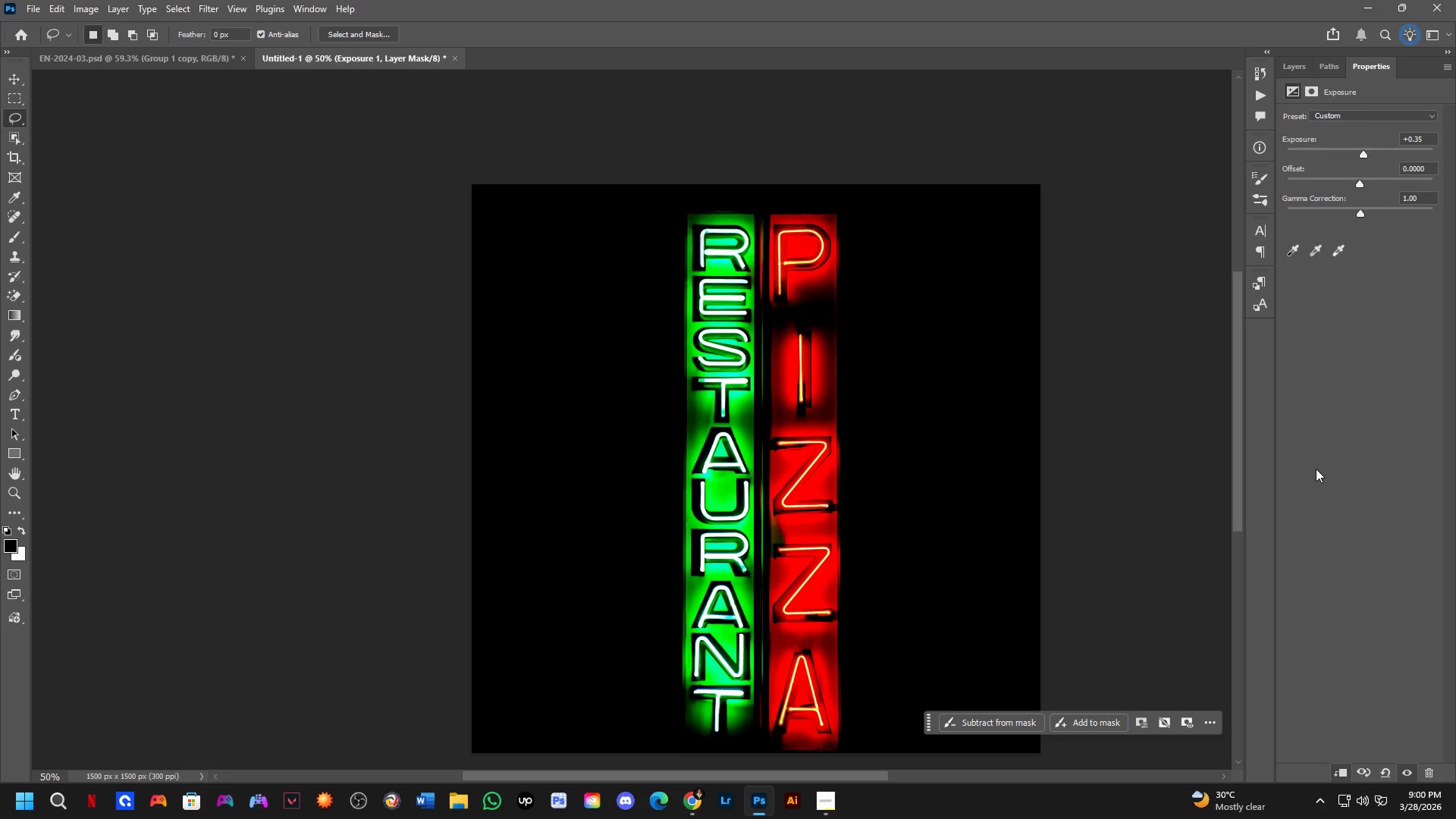 
key(Control+Z)
 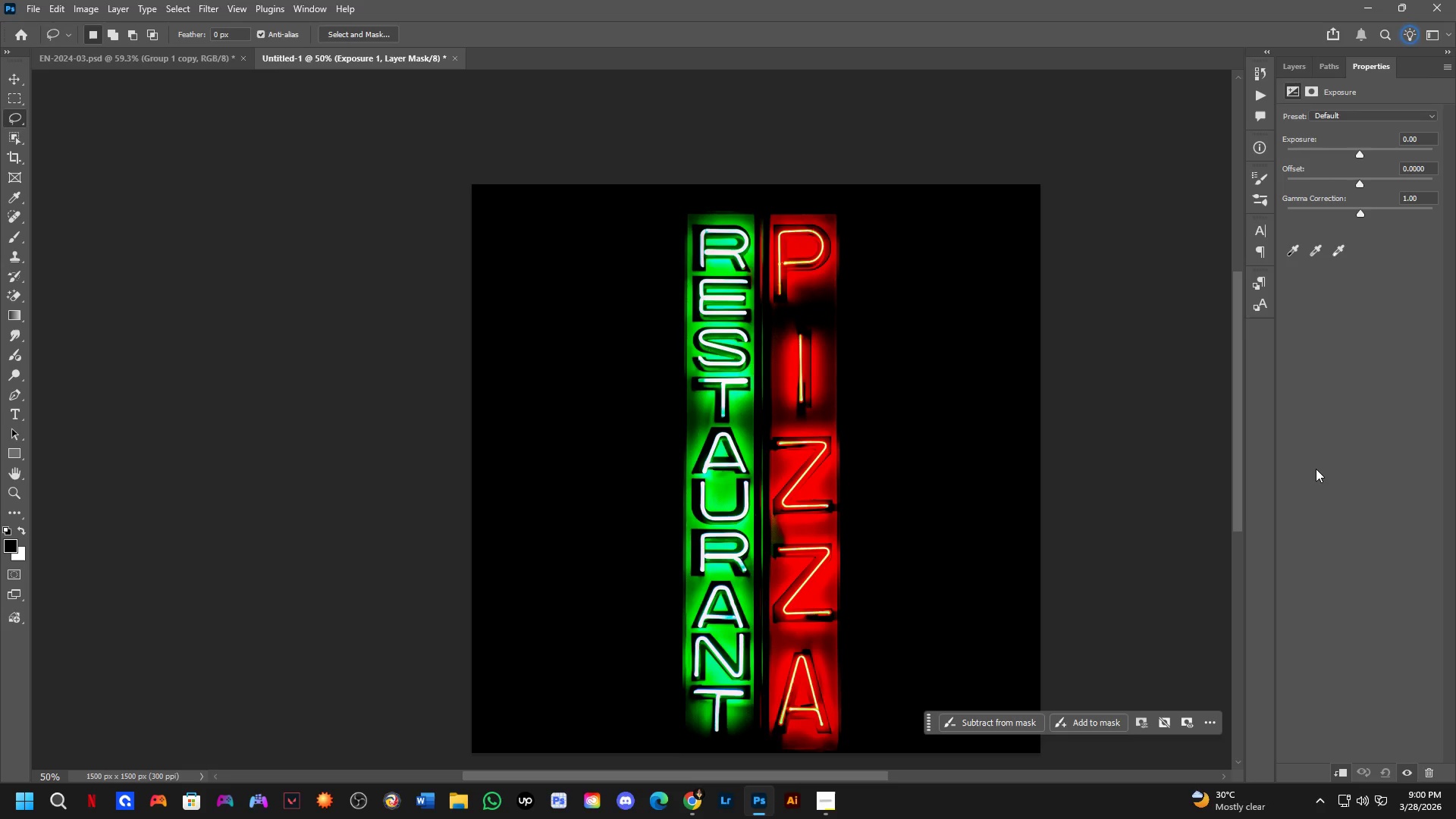 
key(Control+Shift+ShiftLeft)
 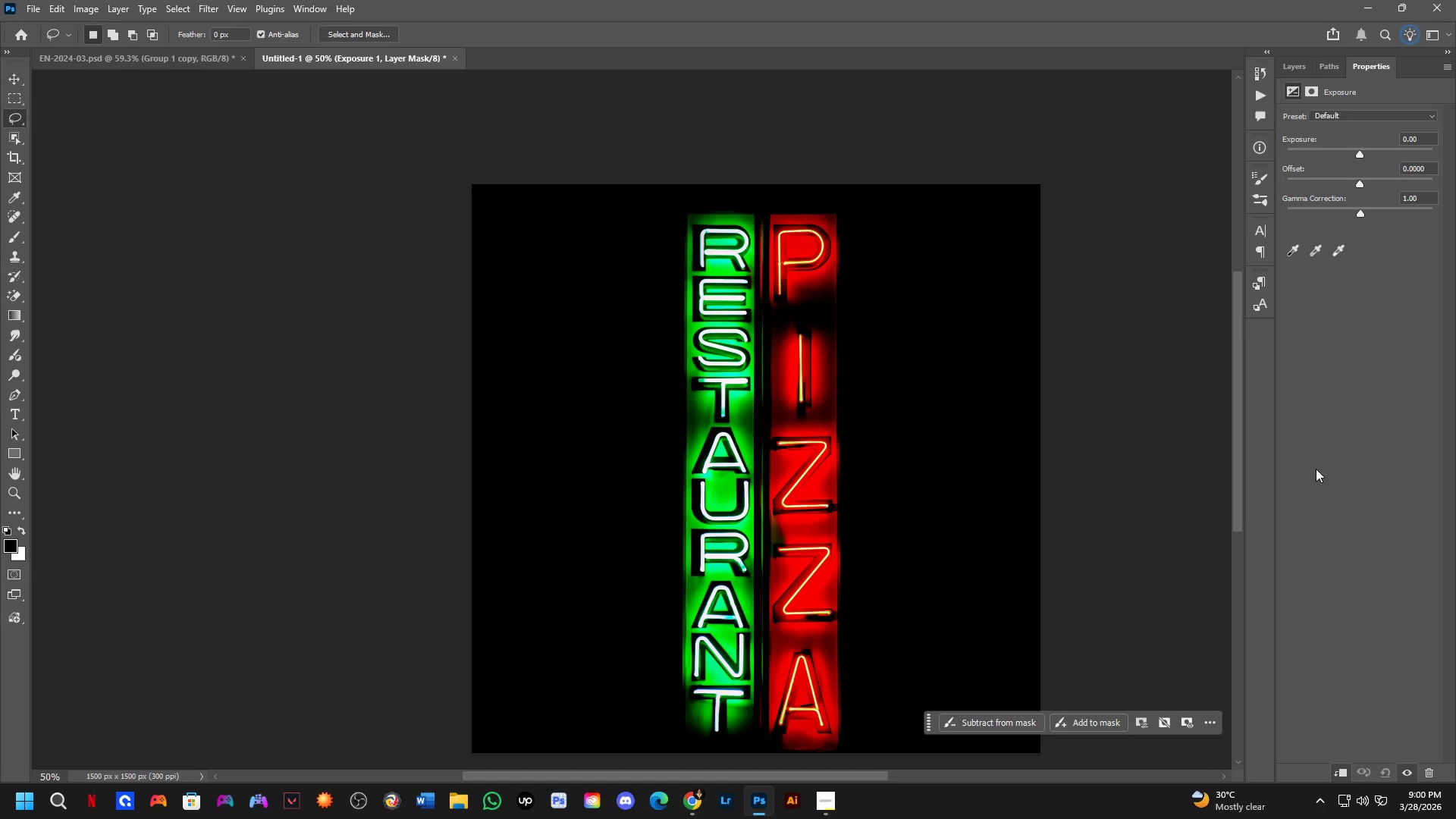 
key(Control+Shift+Z)
 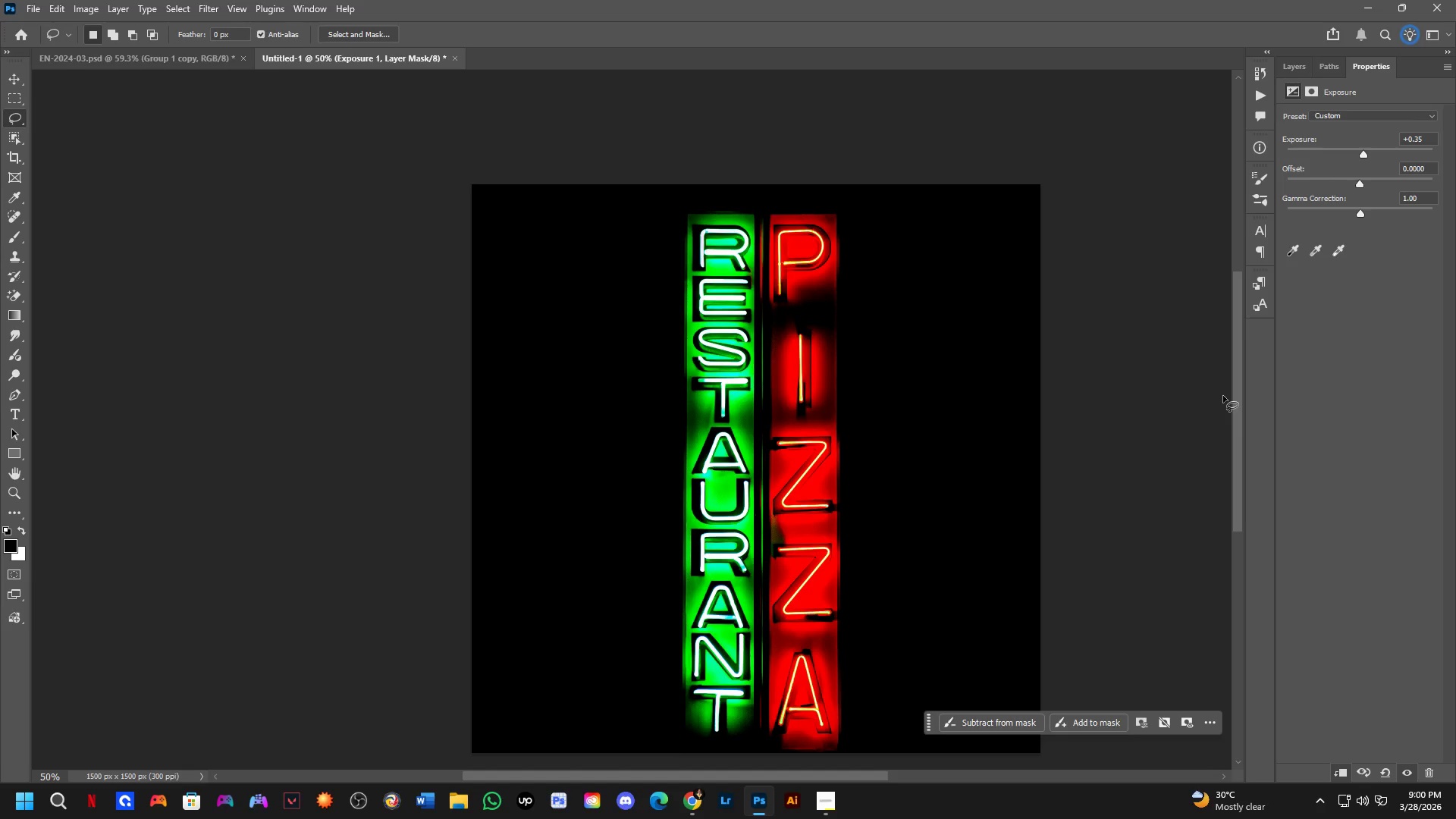 
wait(16.66)
 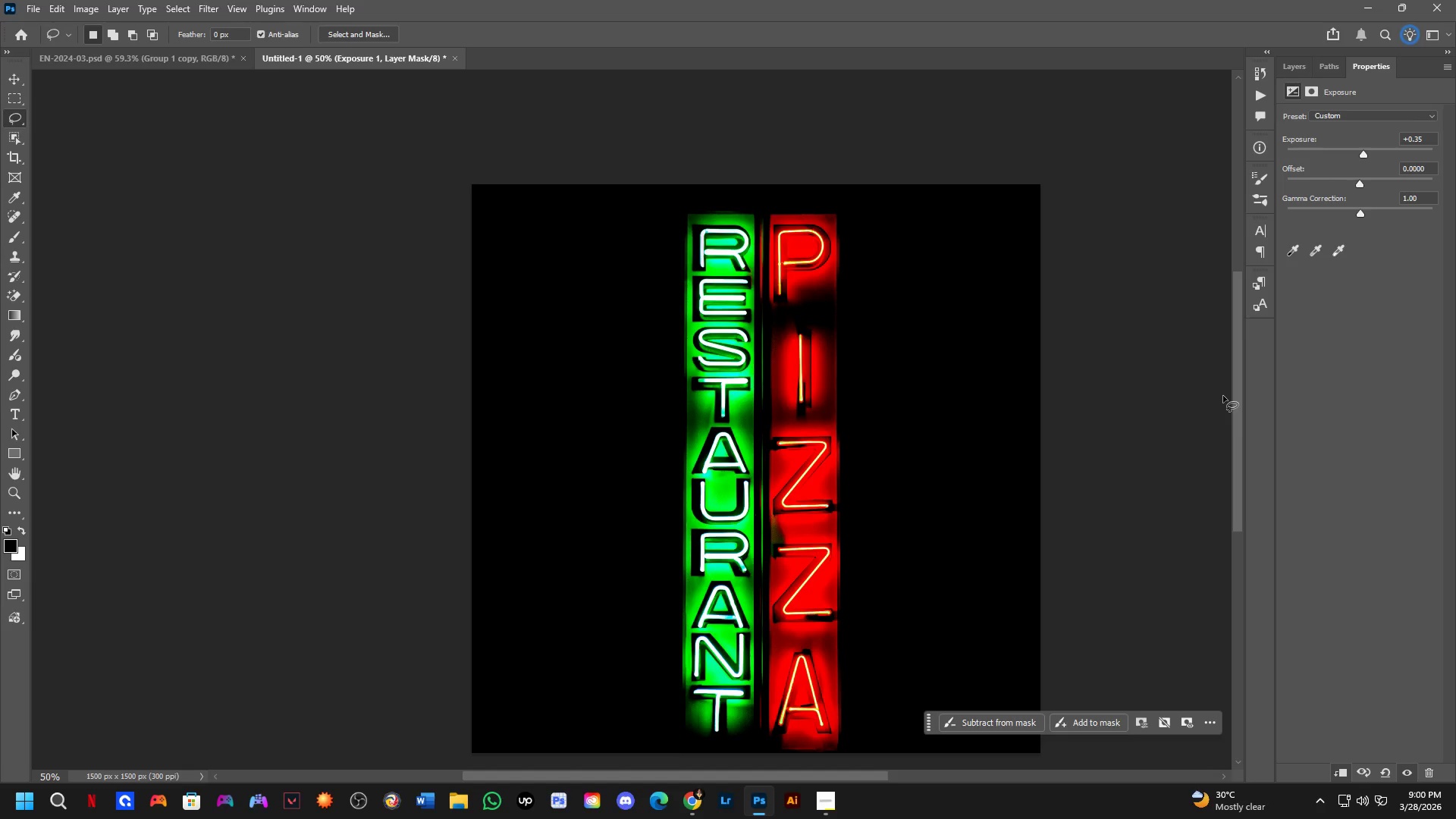 
left_click([1292, 71])
 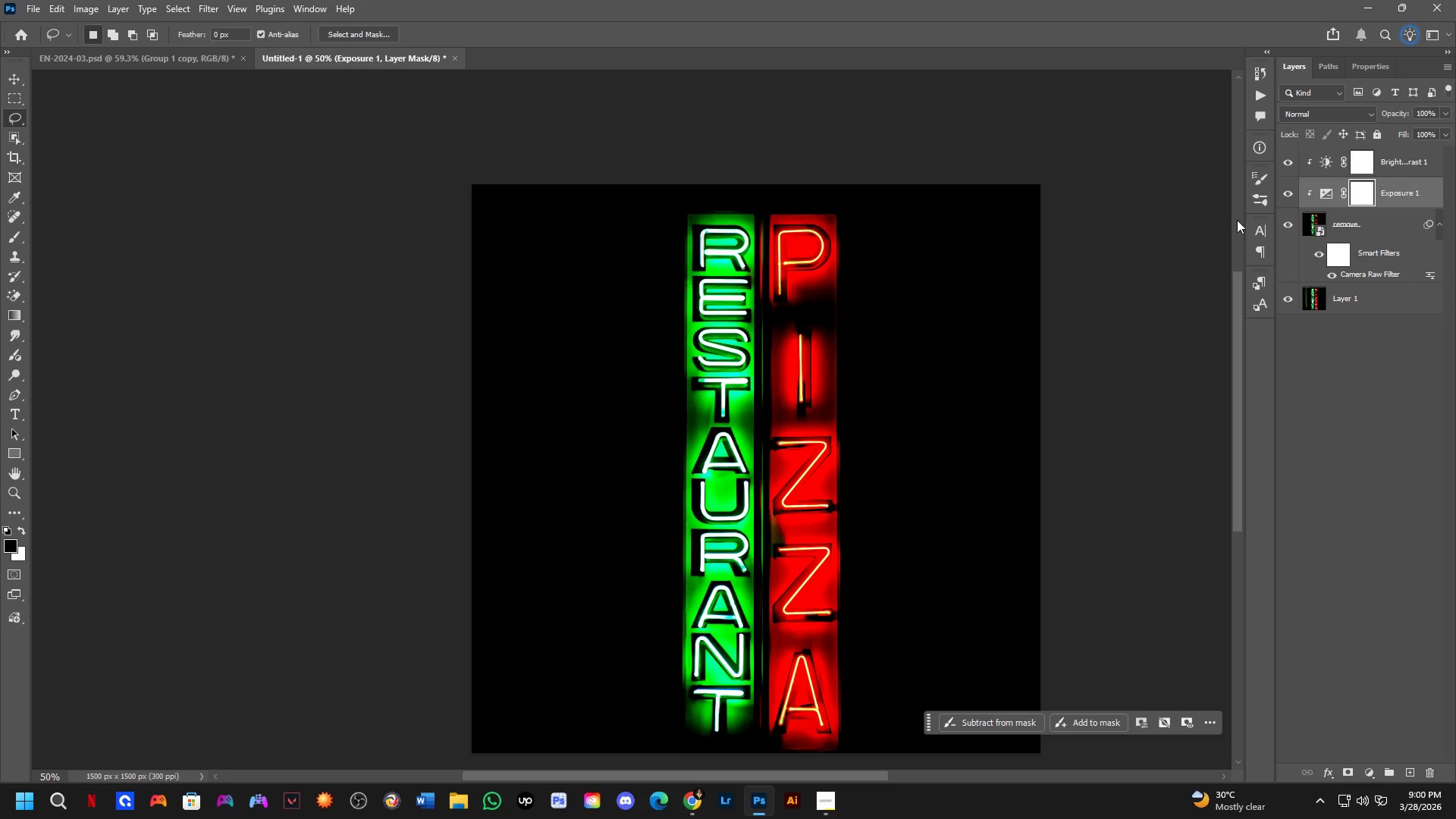 
key(Control+S)
 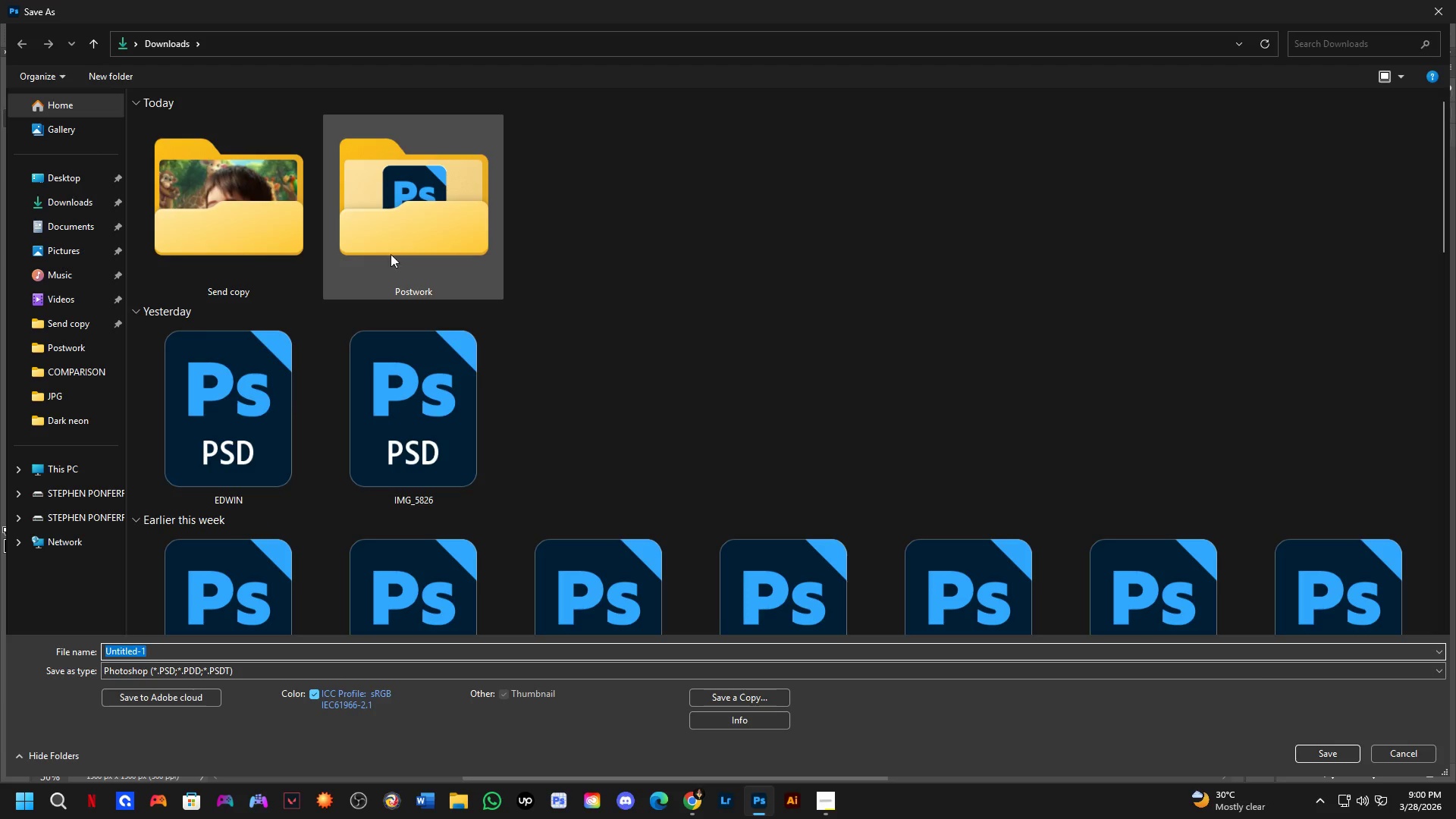 
double_click([415, 243])
 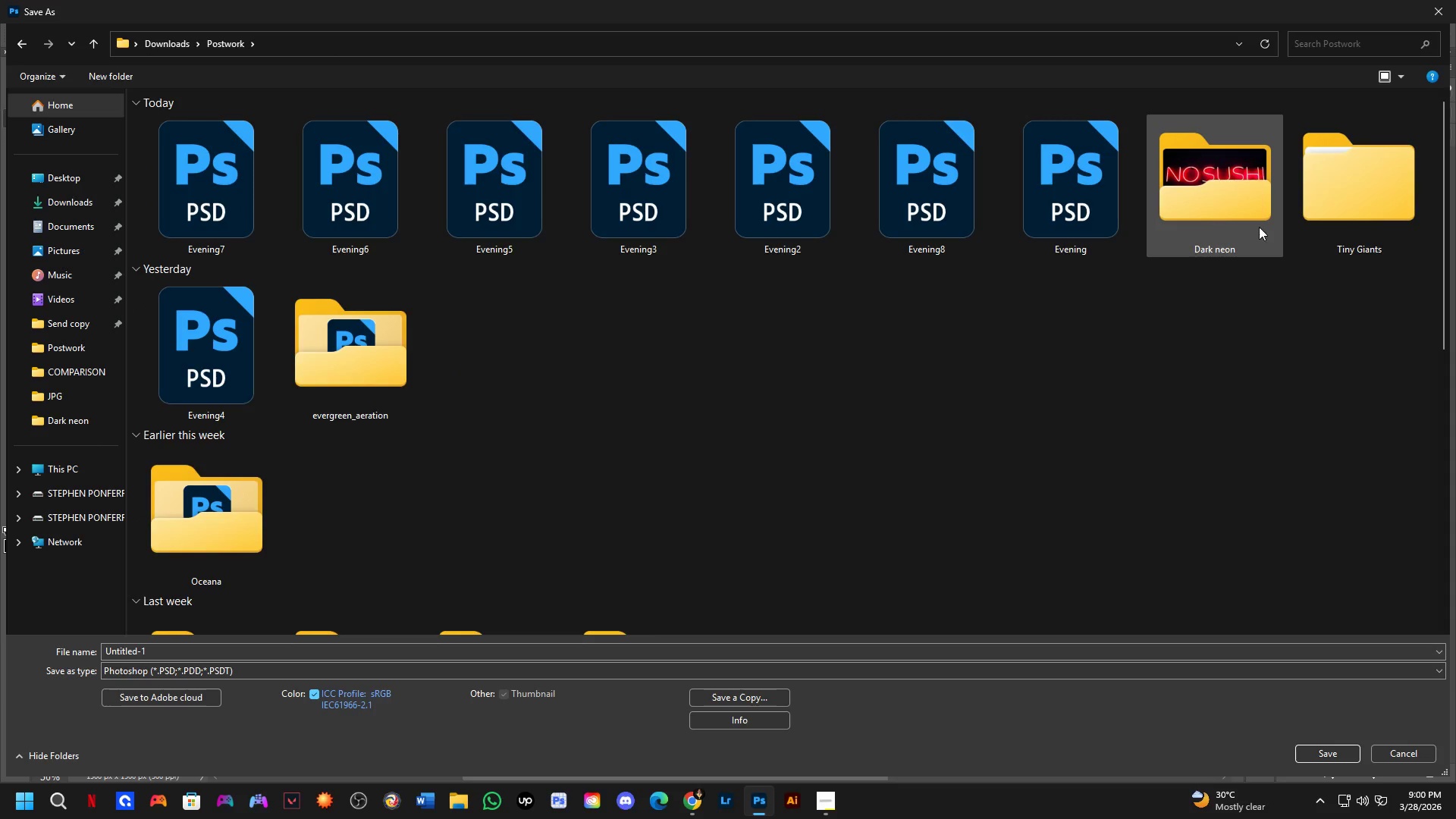 
left_click([1243, 211])
 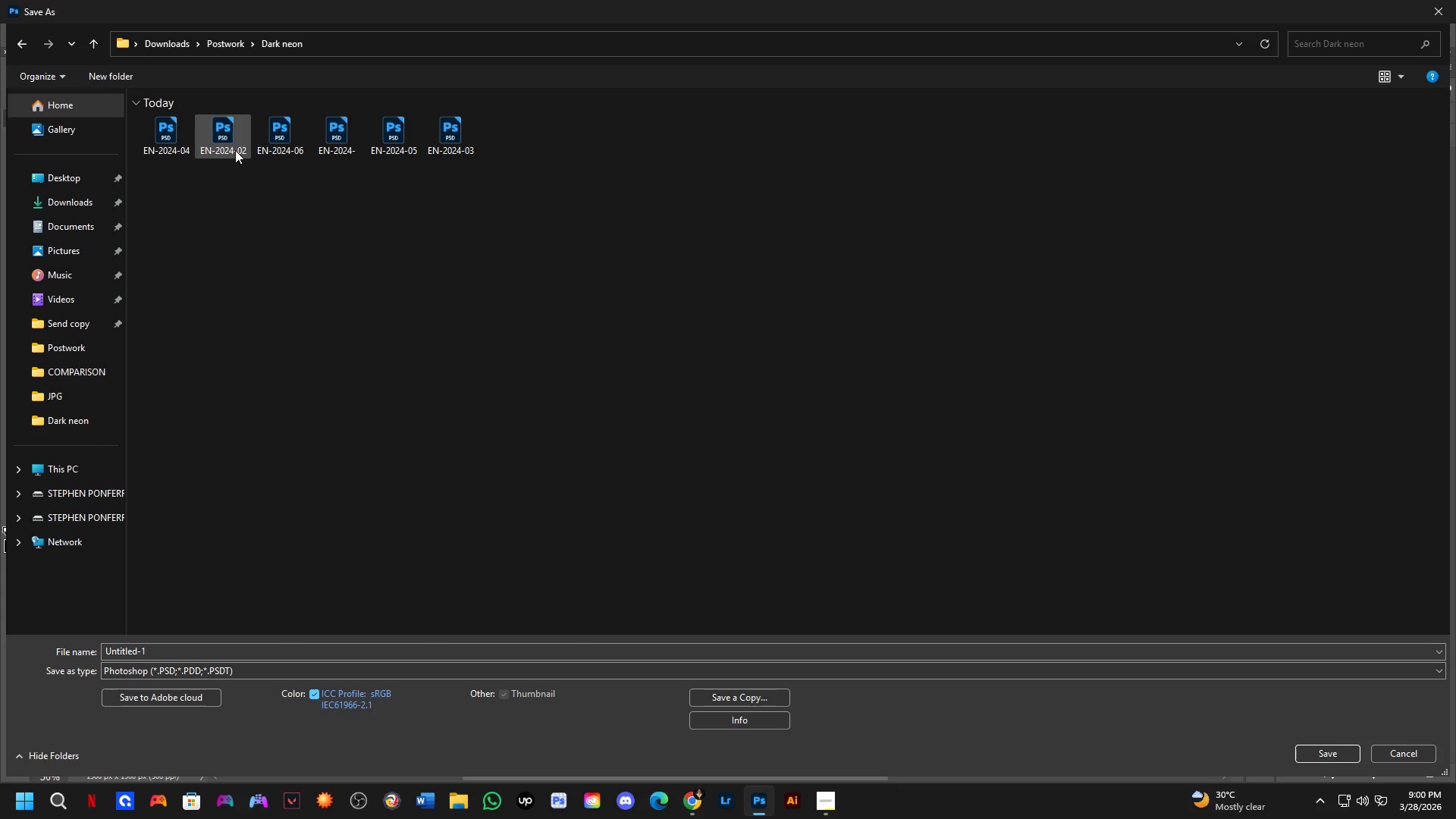 
wait(6.86)
 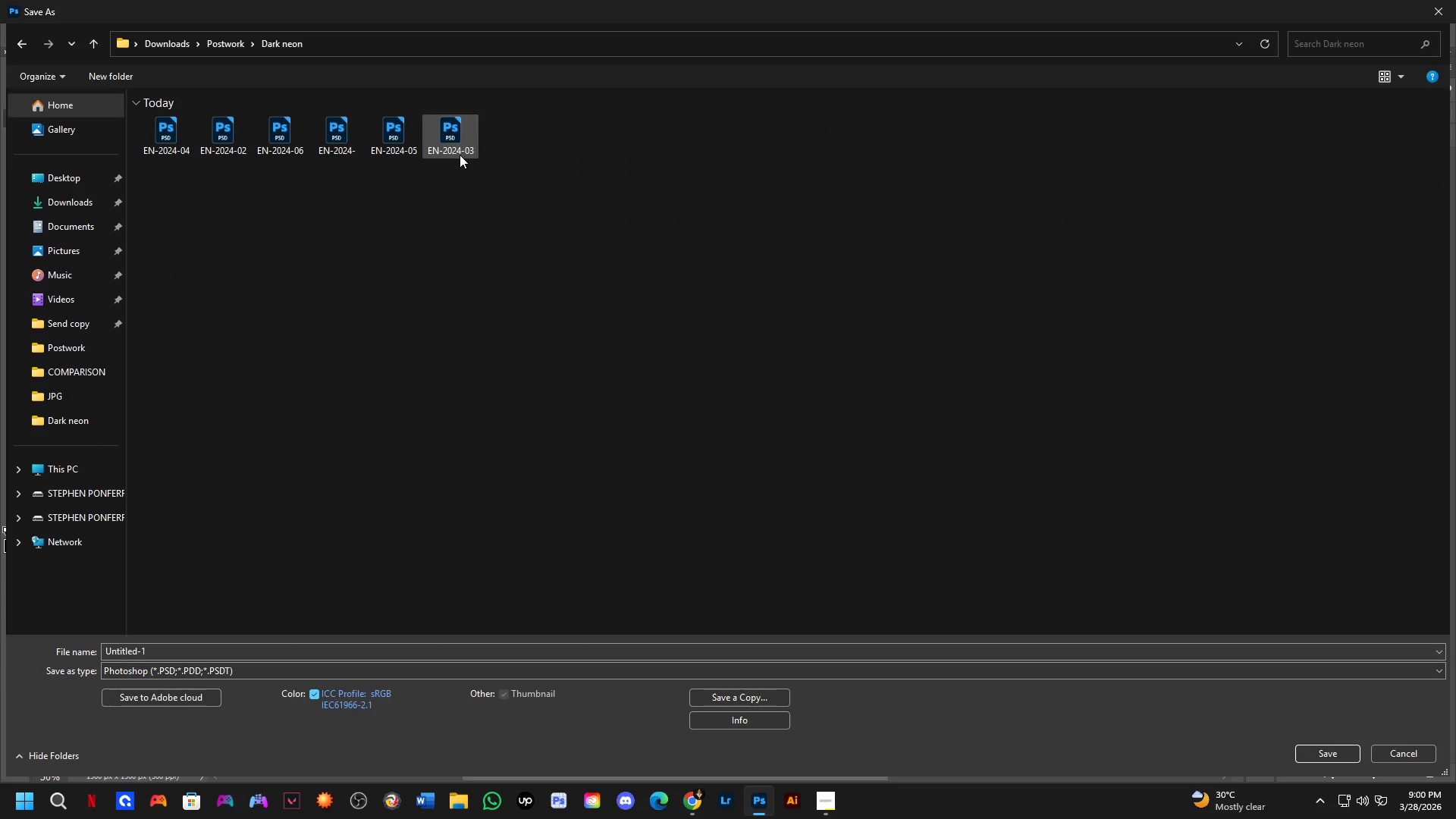 
left_click([173, 127])
 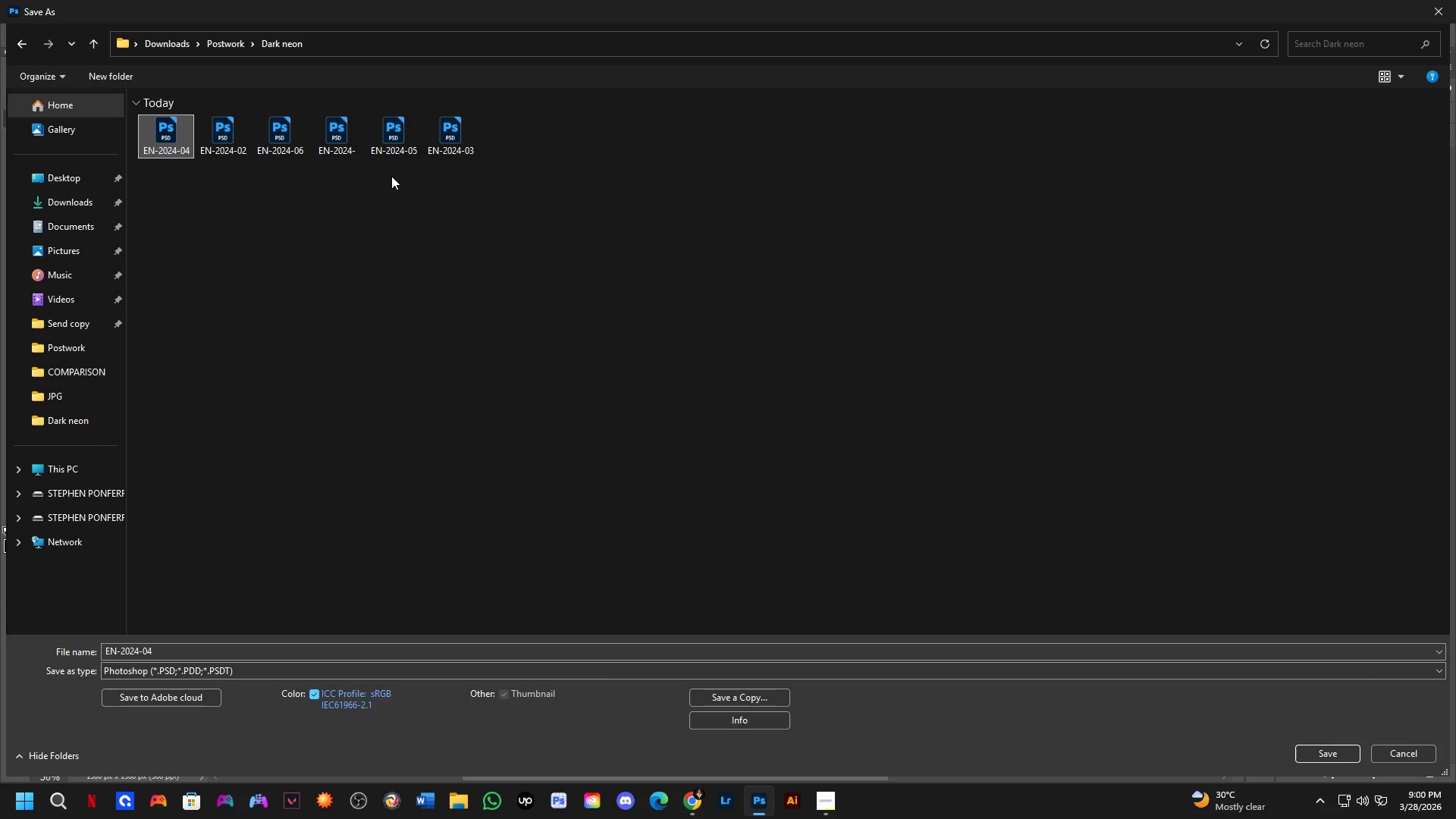 
left_click([391, 143])
 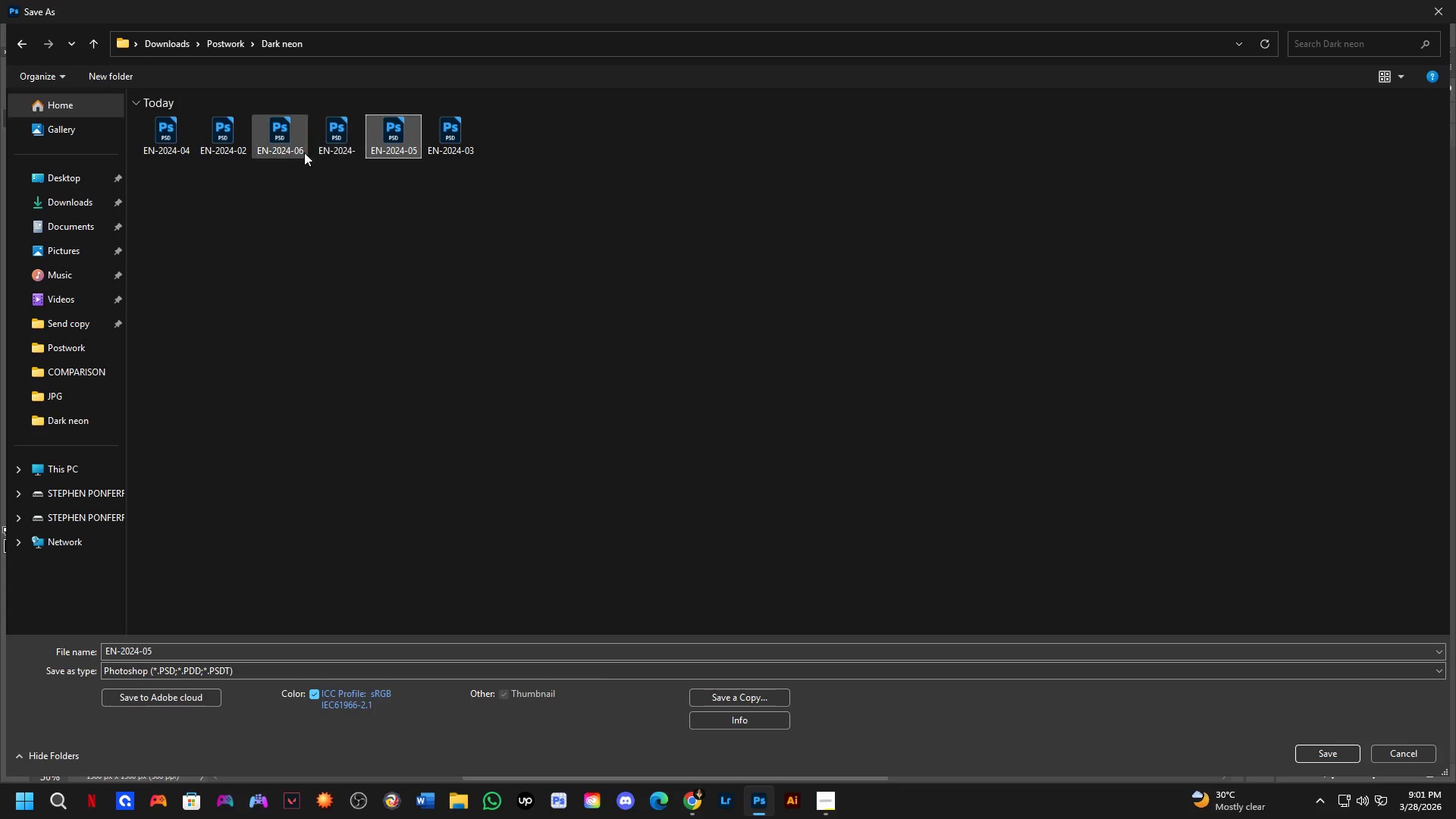 
left_click([297, 152])
 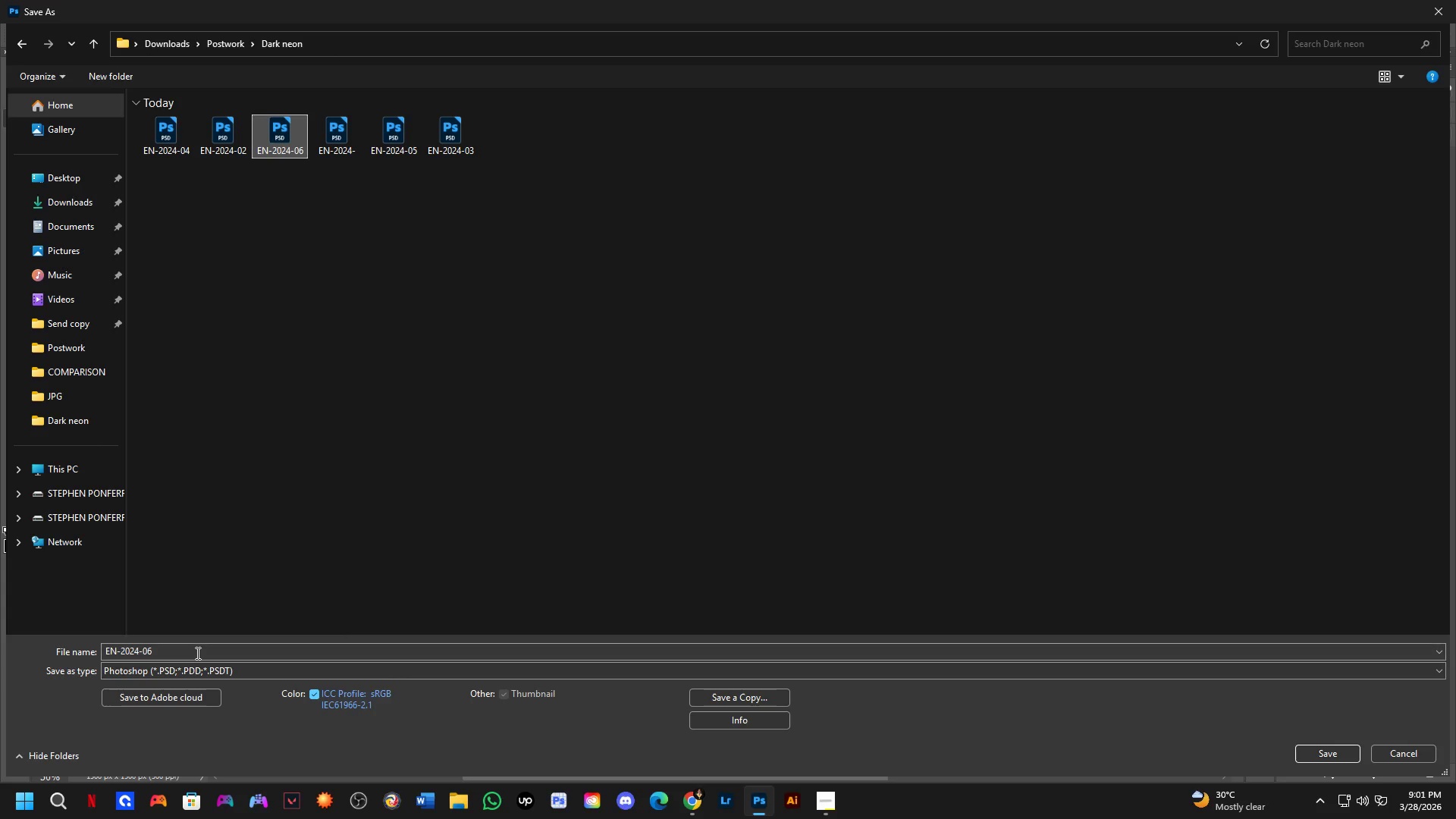 
double_click([196, 653])
 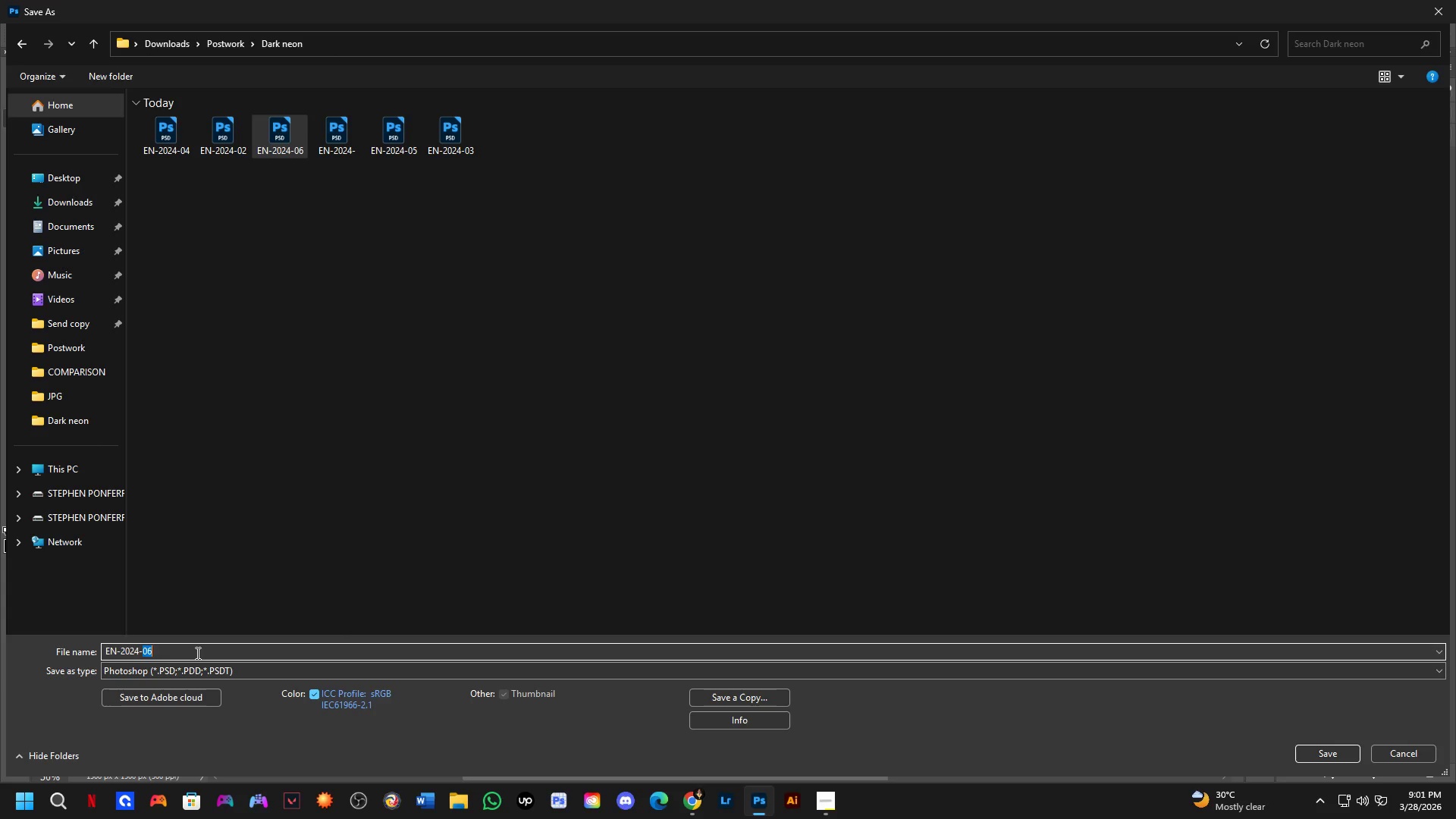 
triple_click([196, 653])
 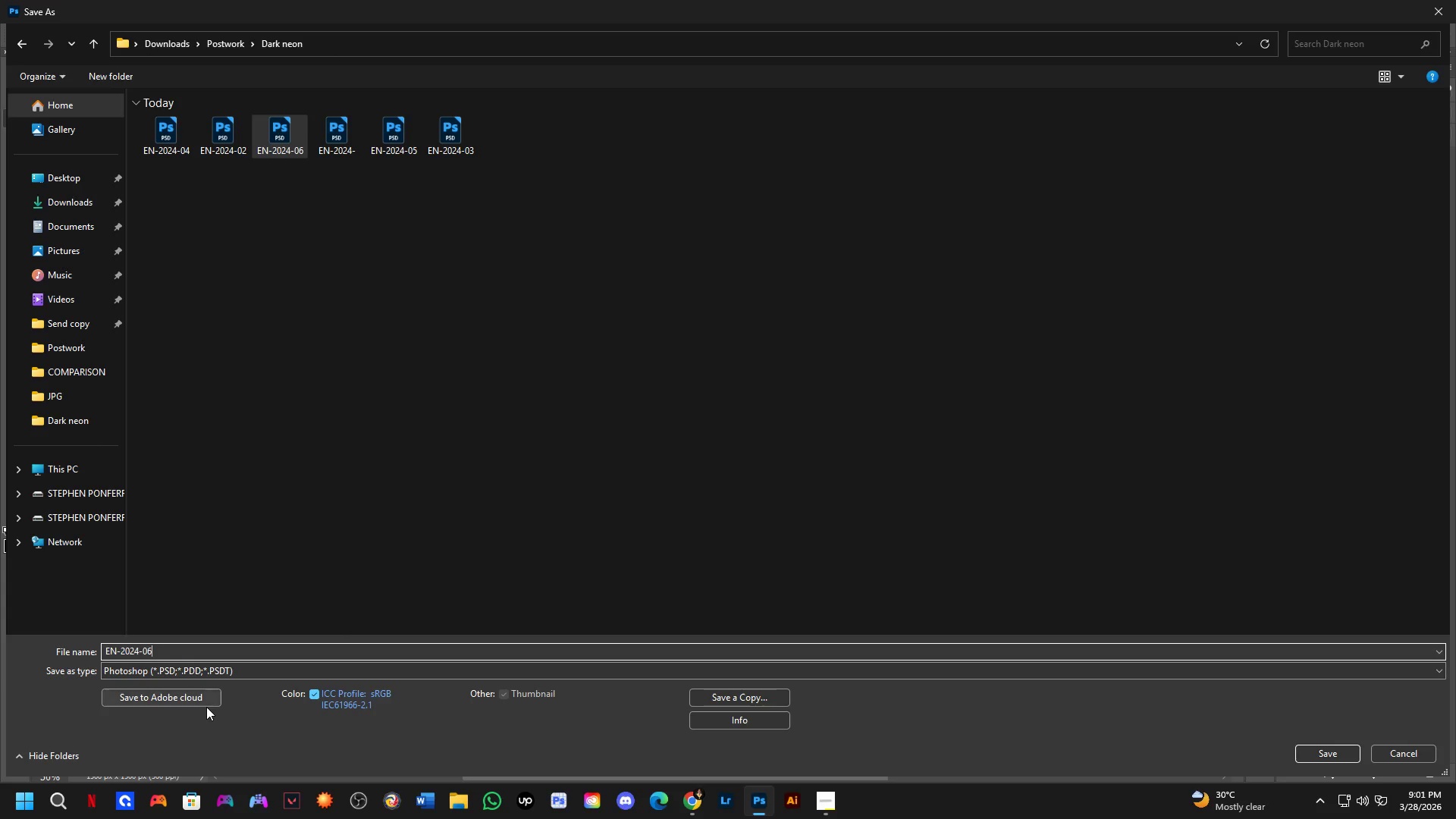 
key(Backspace)
 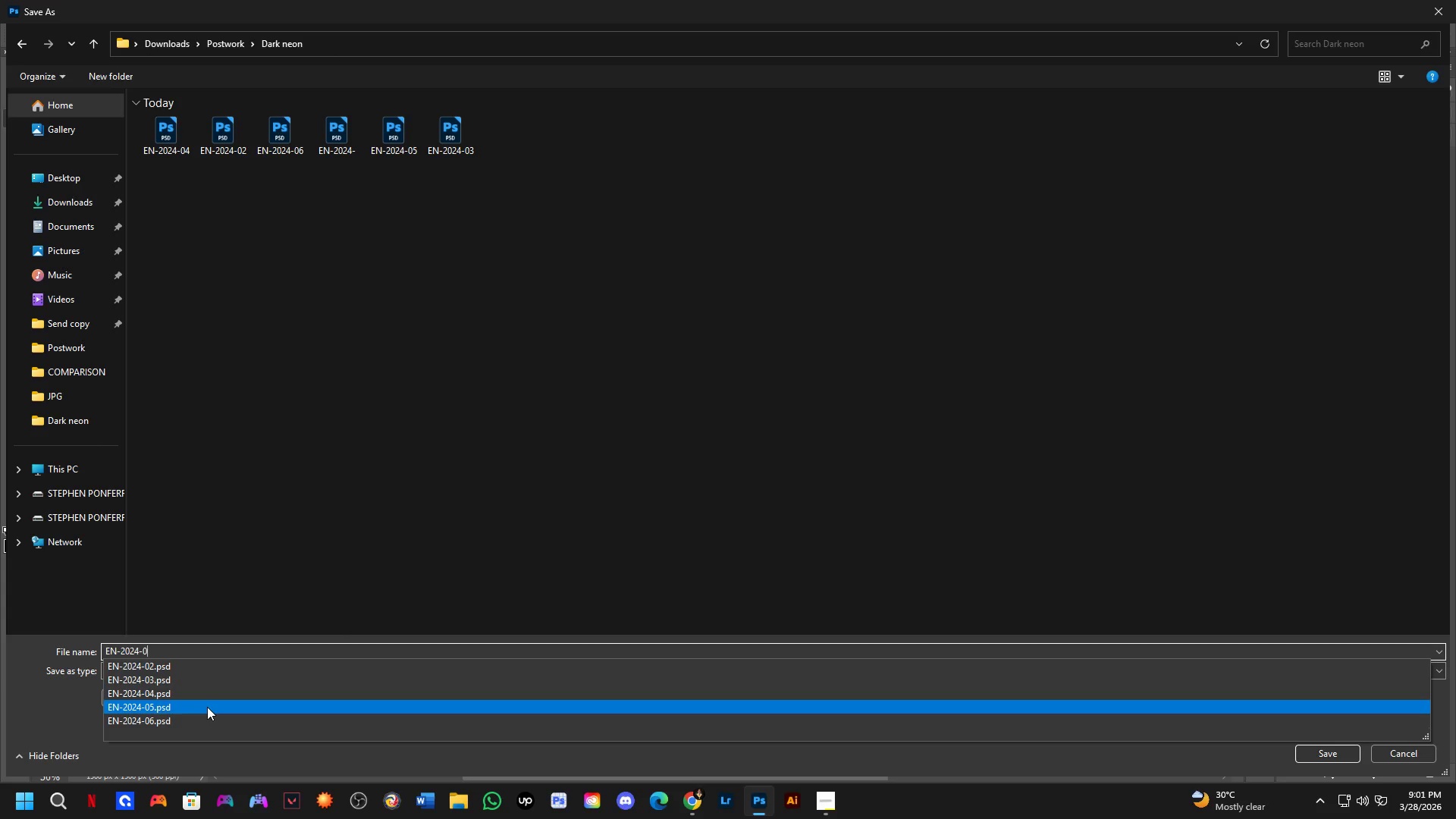 
key(Numpad7)
 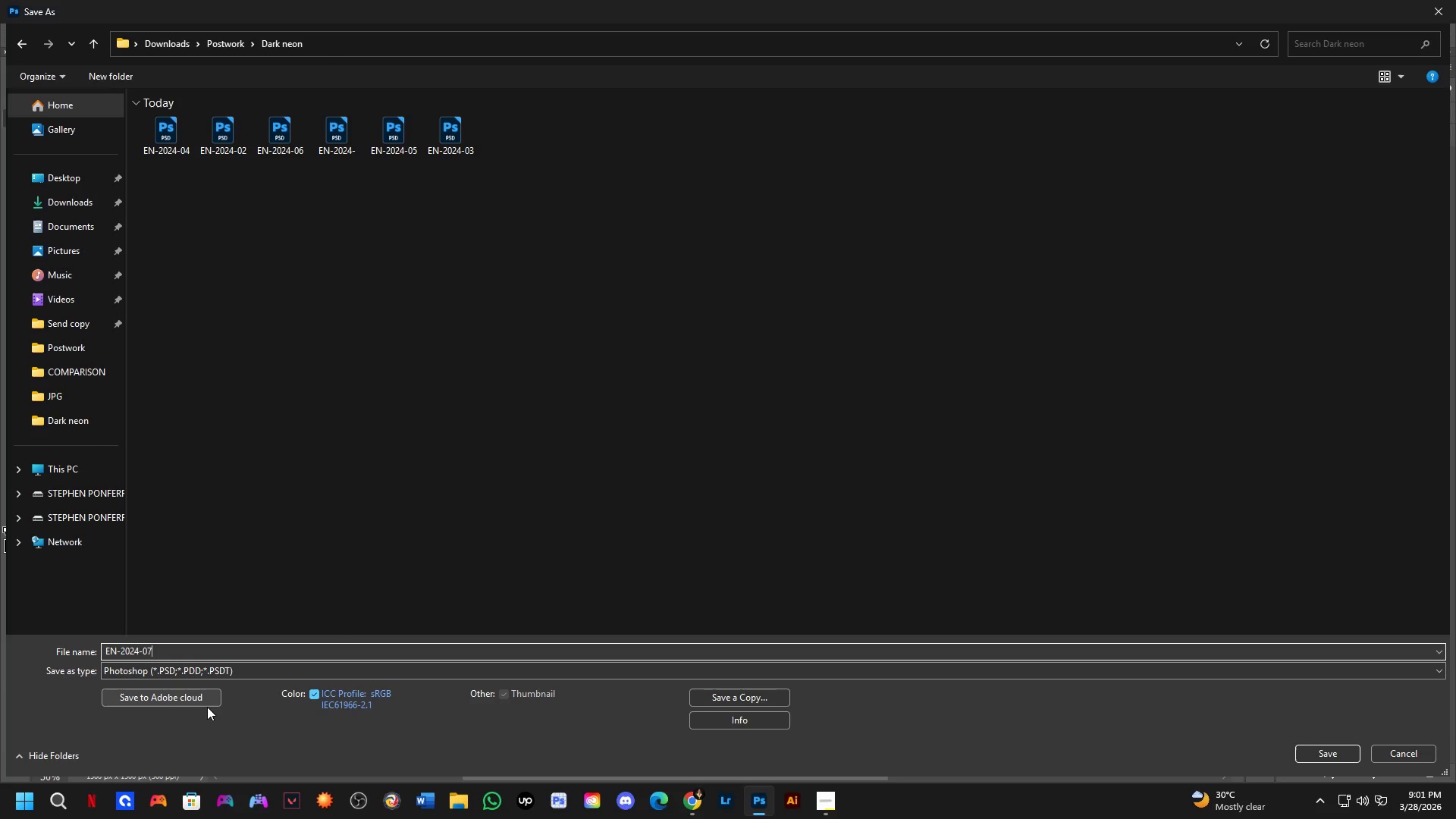 
key(NumpadEnter)
 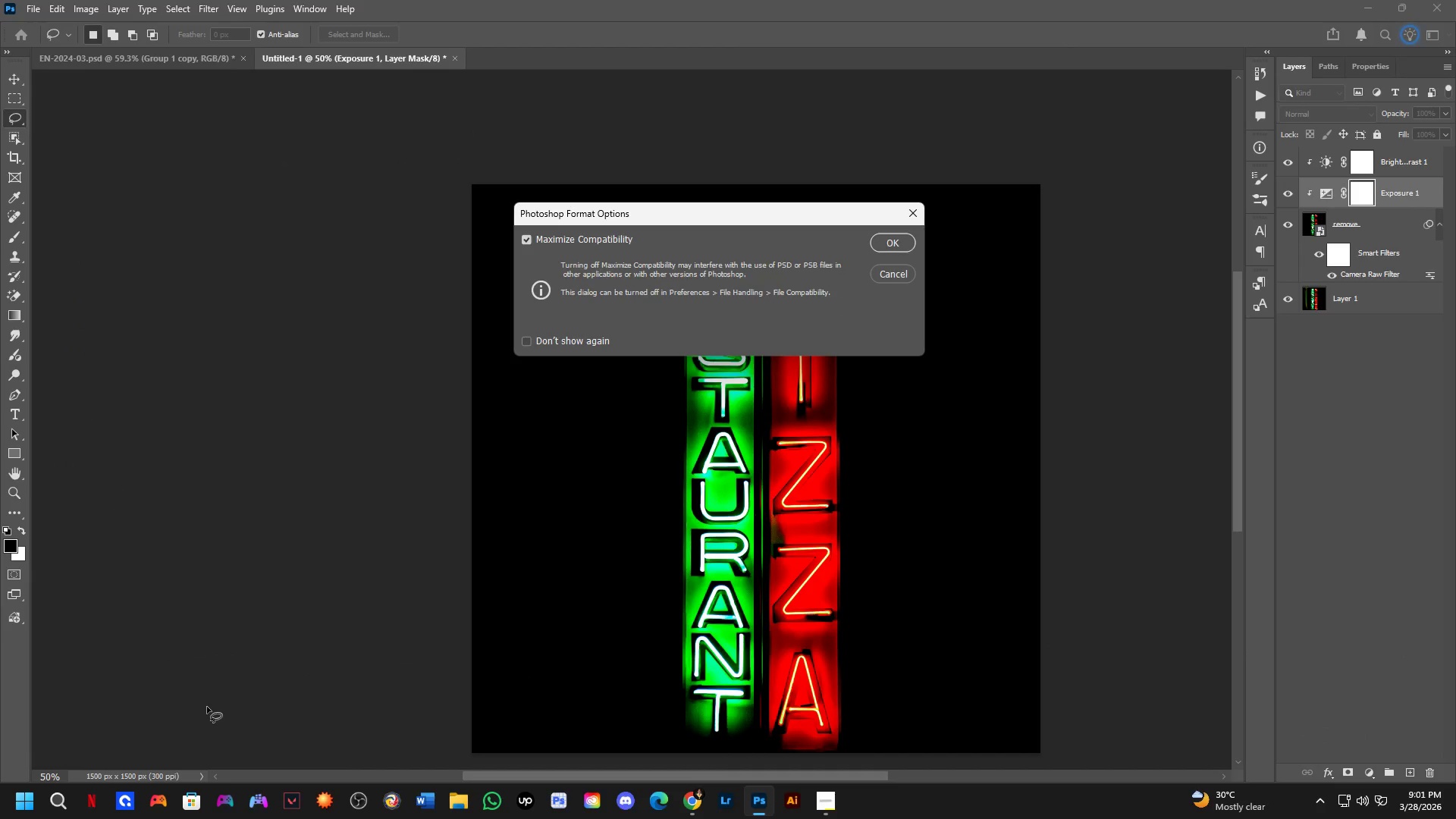 
key(NumpadEnter)
 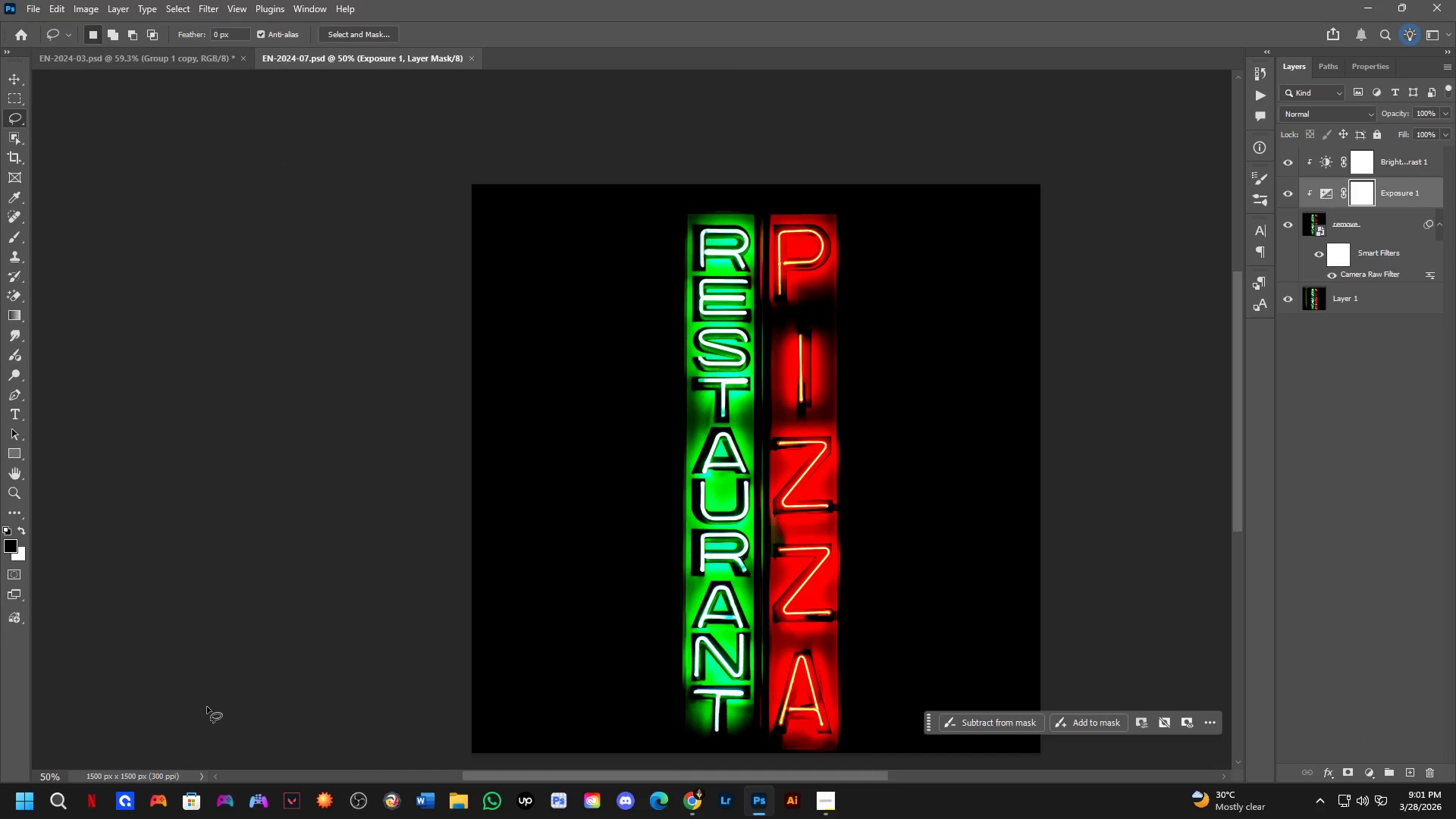 
wait(9.56)
 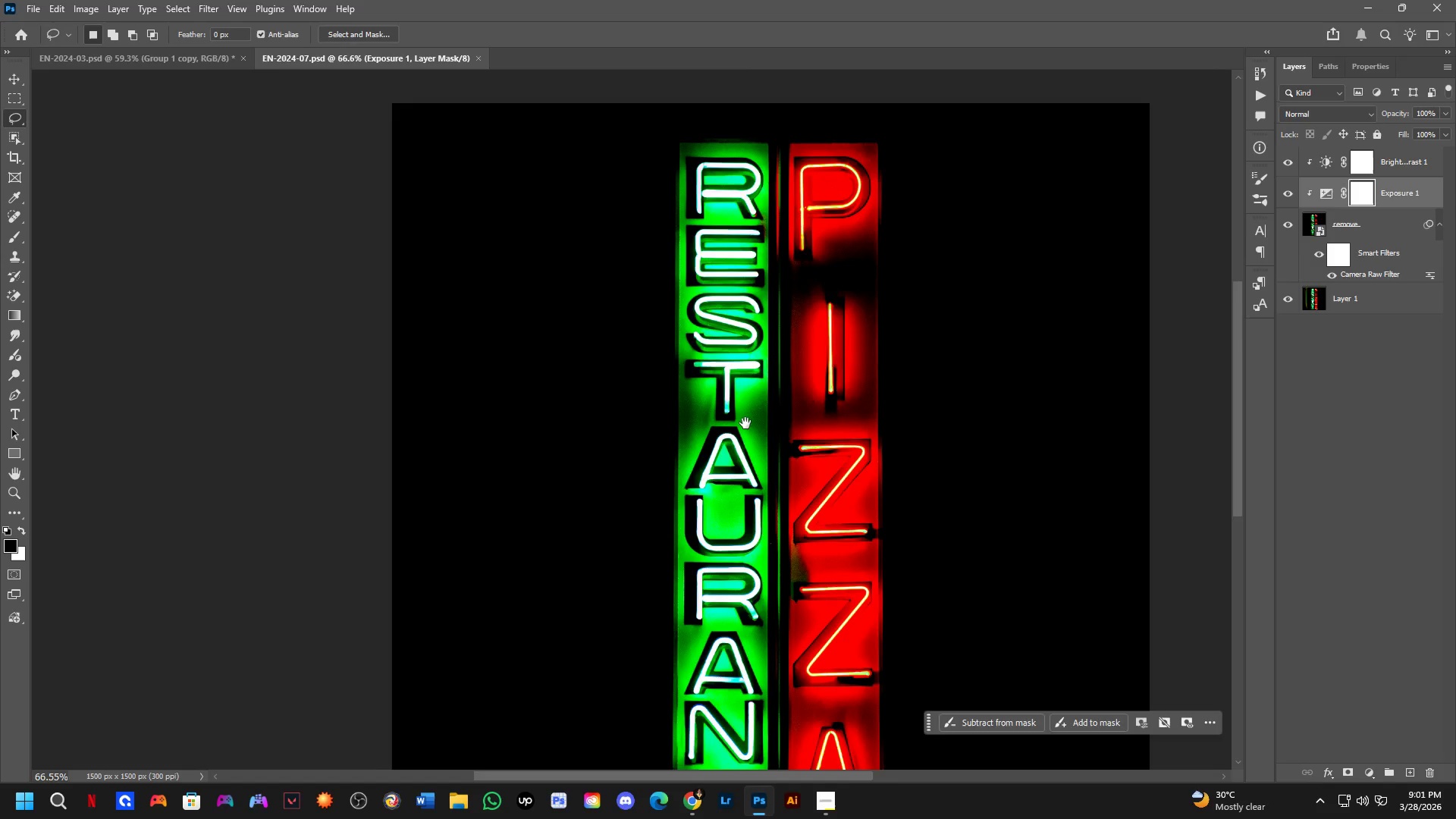 
hold_key(key=Space, duration=0.61)
 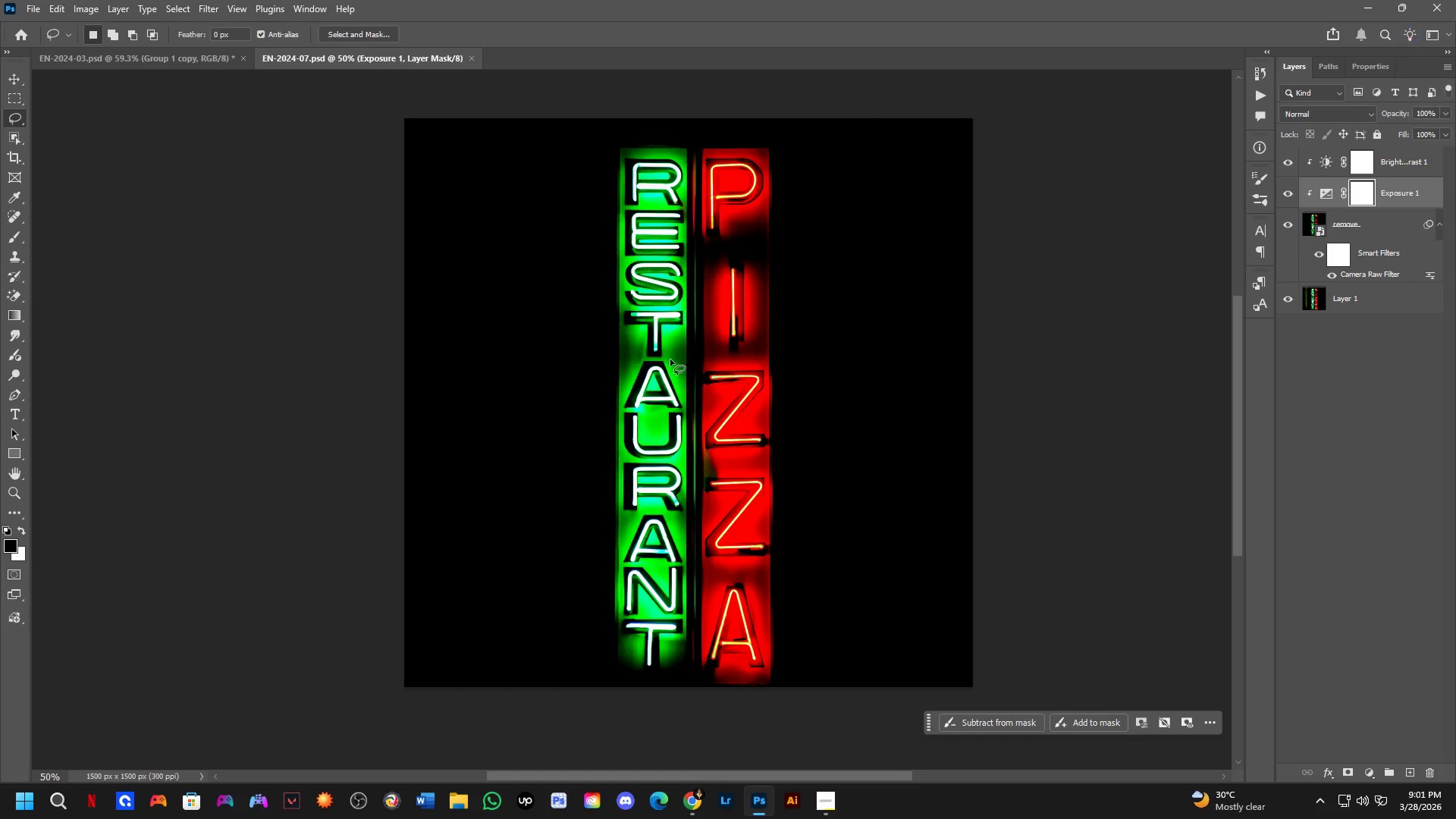 
left_click_drag(start_coordinate=[748, 424], to_coordinate=[671, 359])
 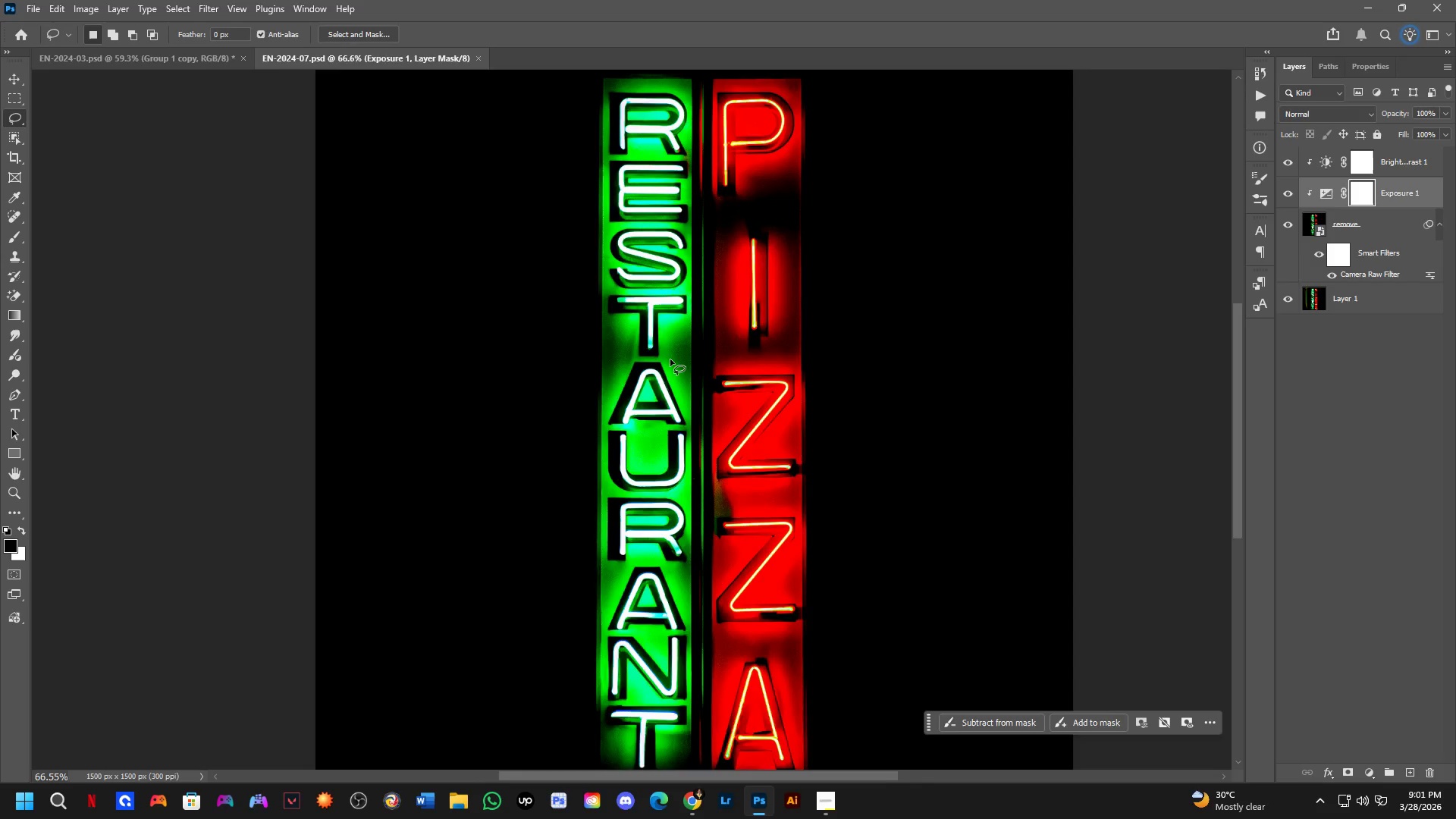 
scroll: coordinate [709, 422], scroll_direction: up, amount: 3.0
 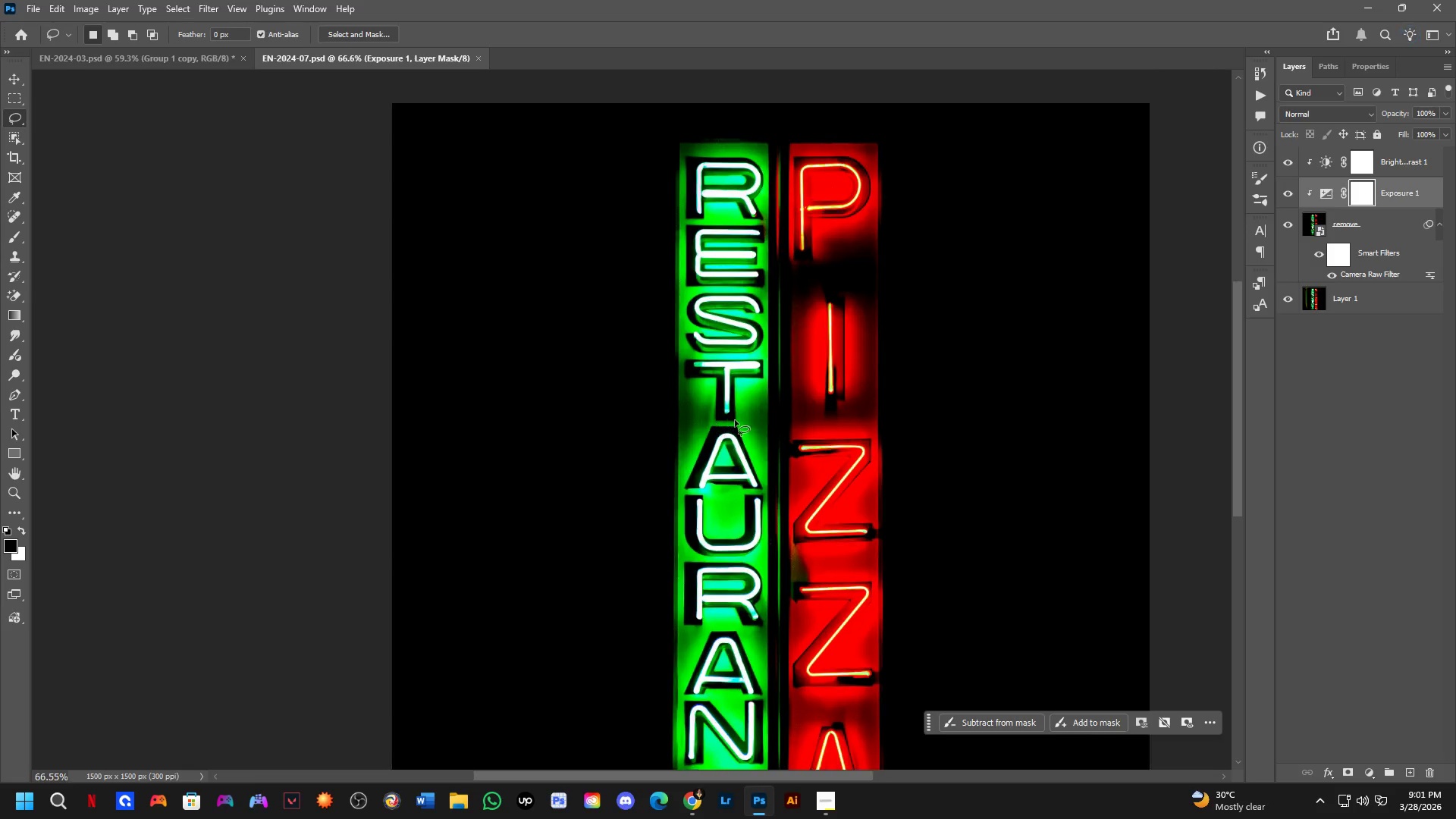 
hold_key(key=Space, duration=0.42)
 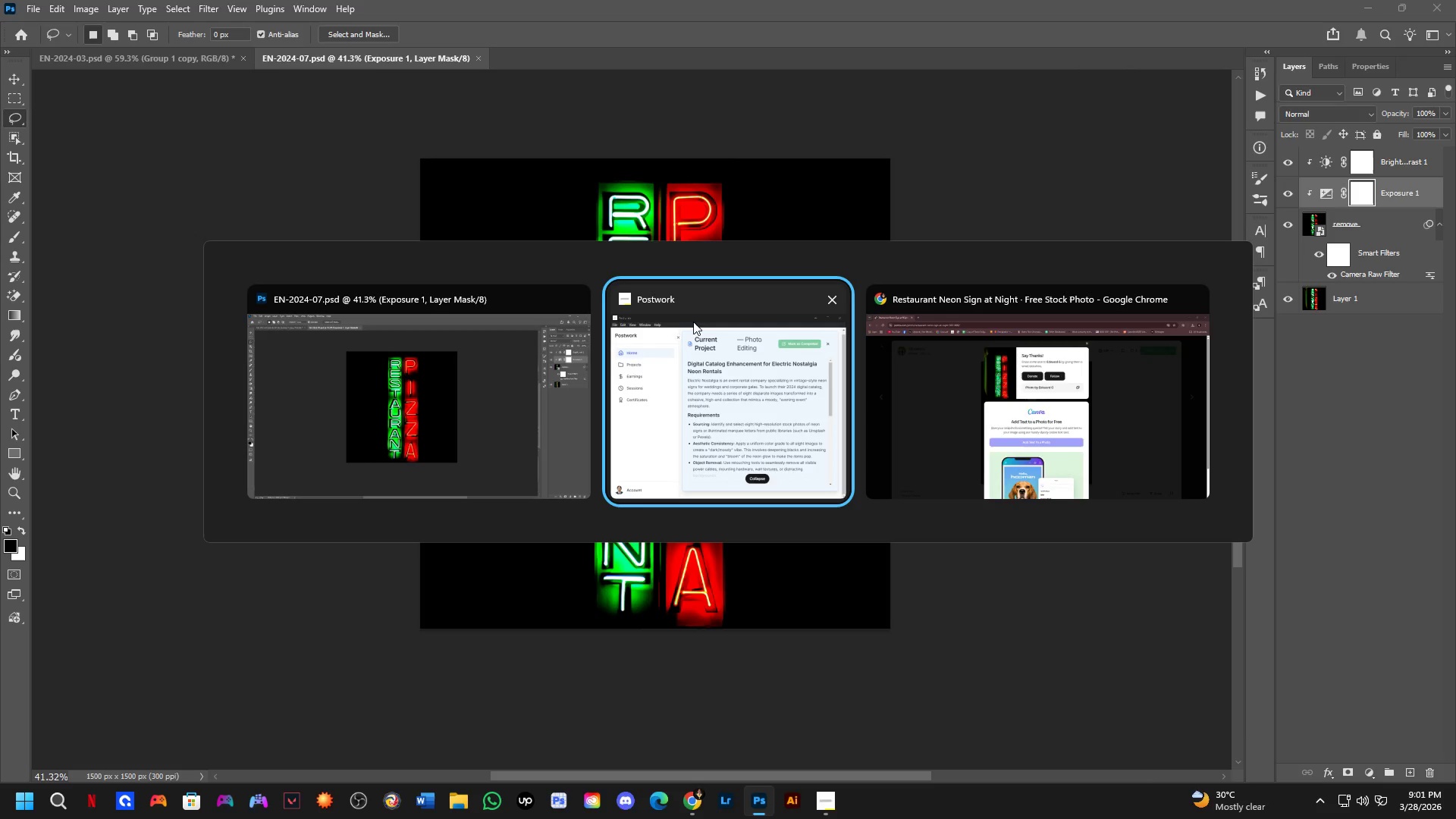 
left_click_drag(start_coordinate=[687, 358], to_coordinate=[657, 356])
 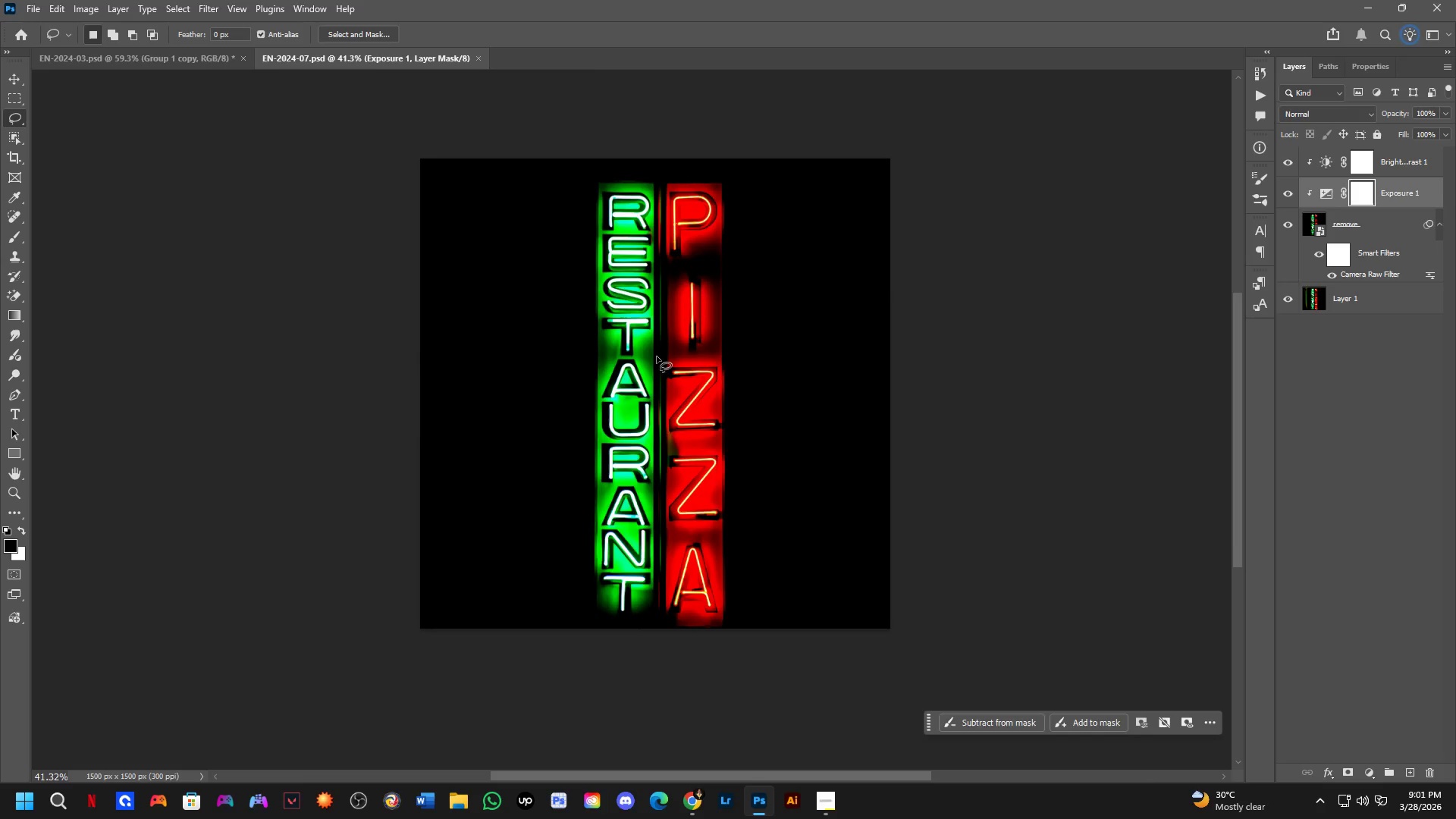 
scroll: coordinate [670, 359], scroll_direction: down, amount: 5.0
 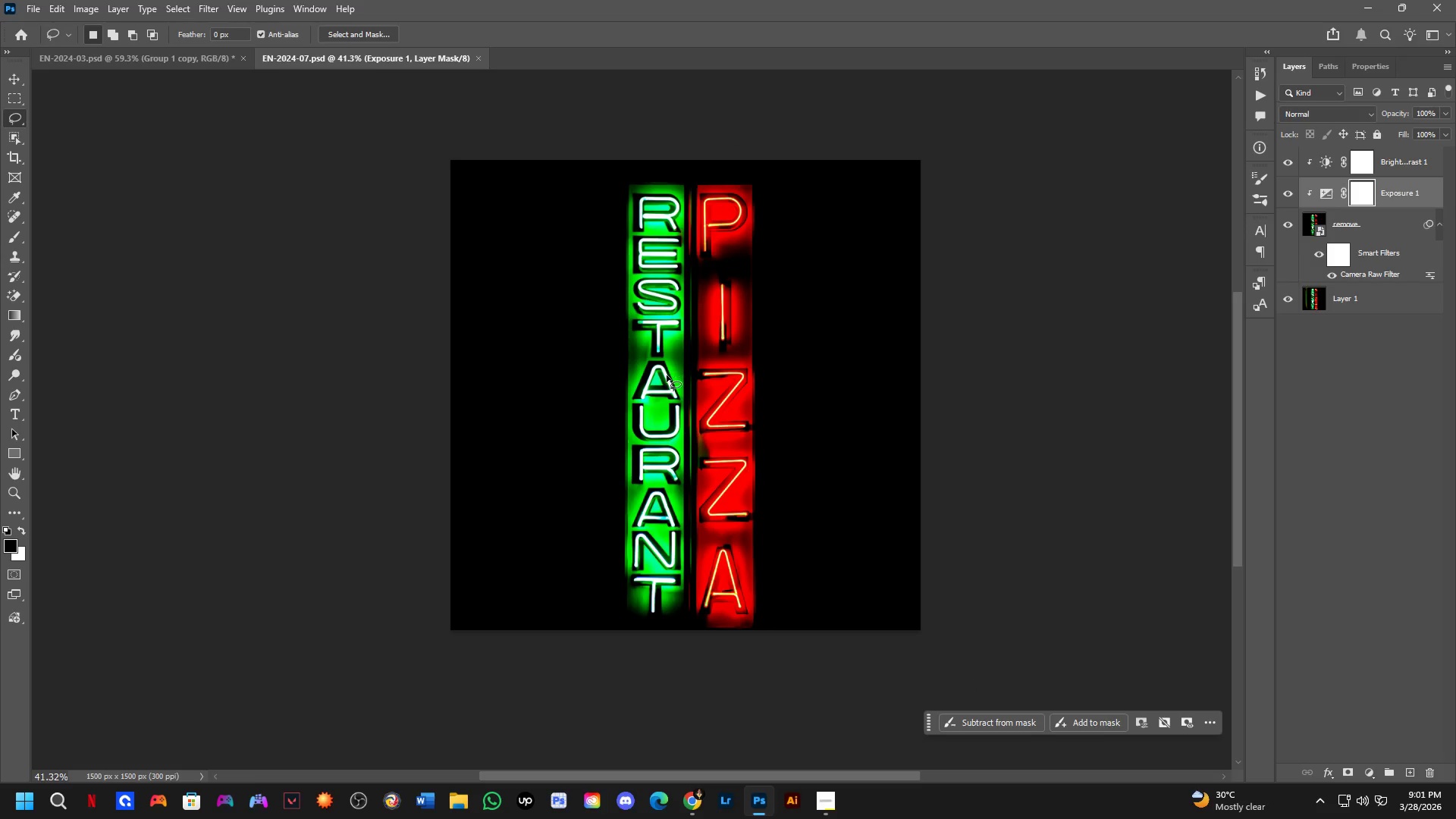 
key(Alt+Tab)